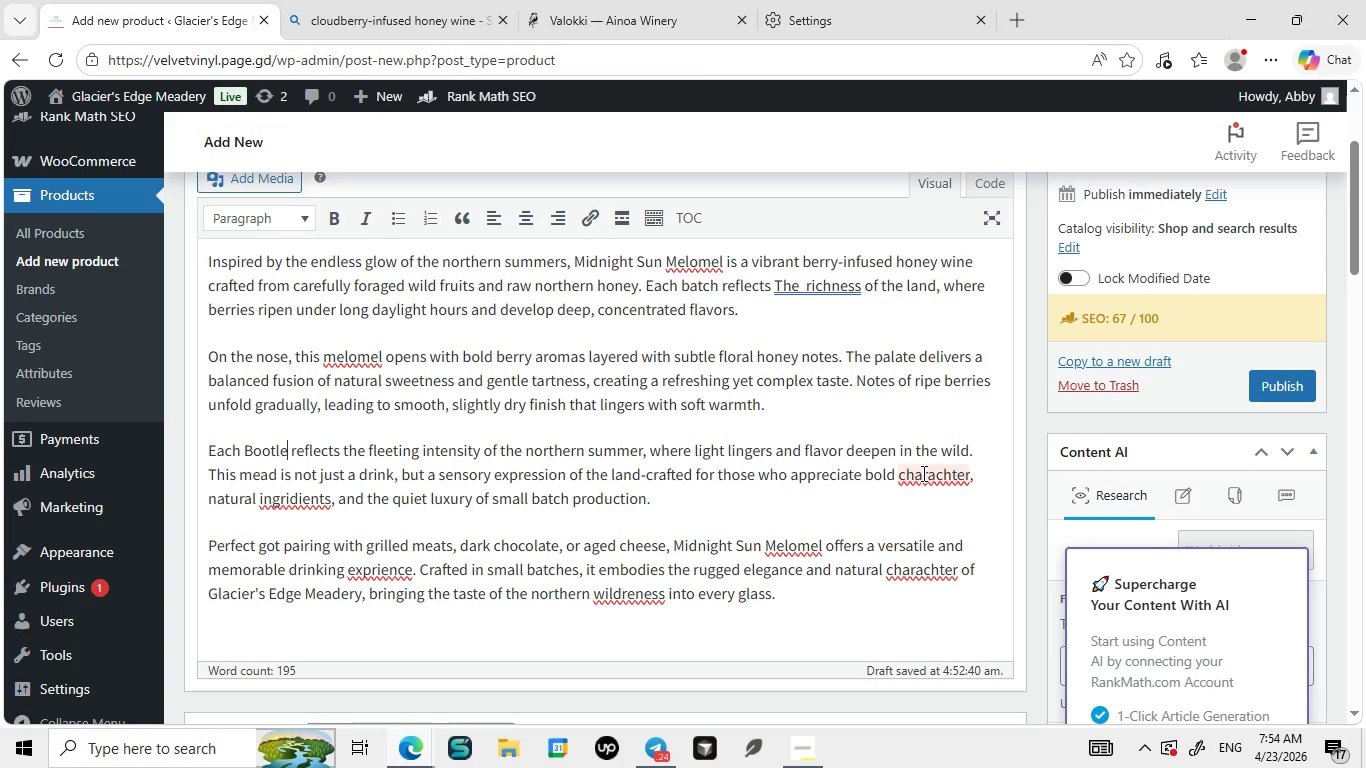 
left_click([922, 473])
 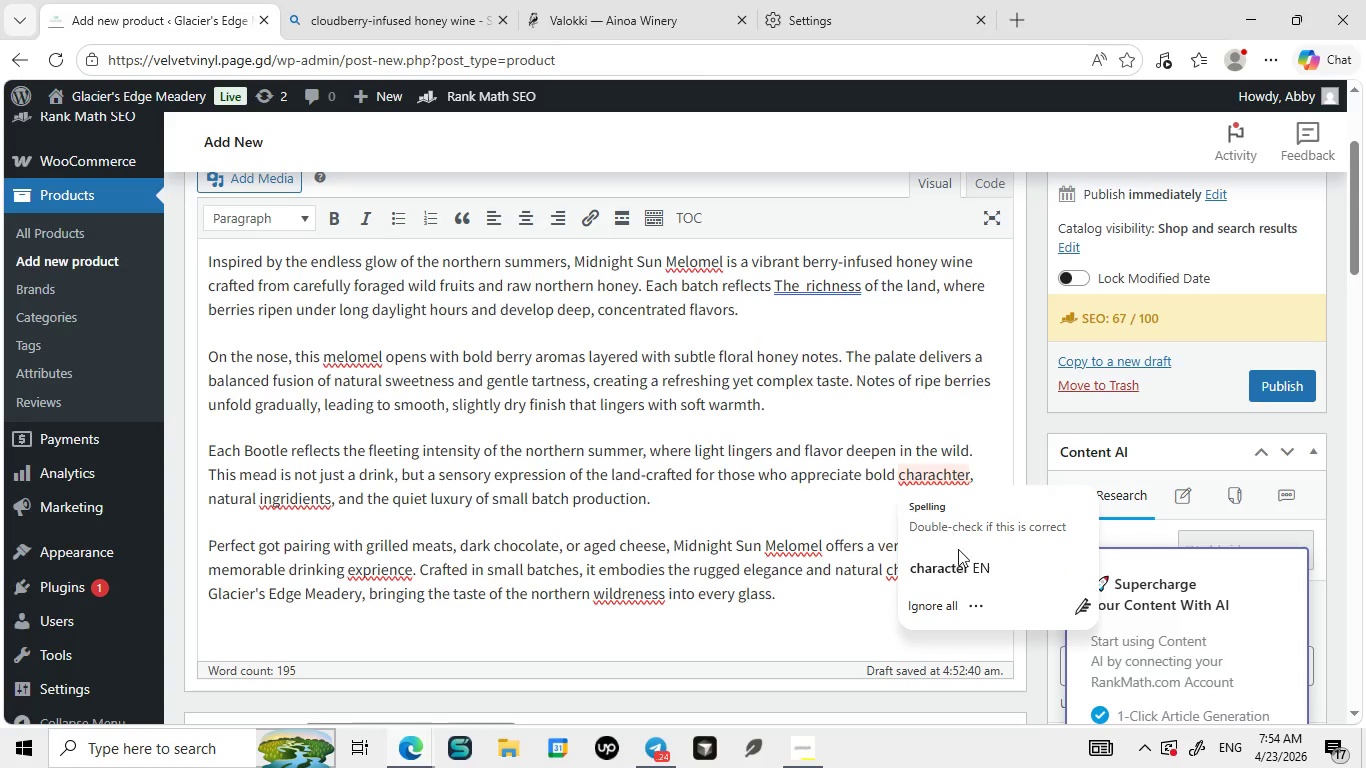 
left_click([964, 575])
 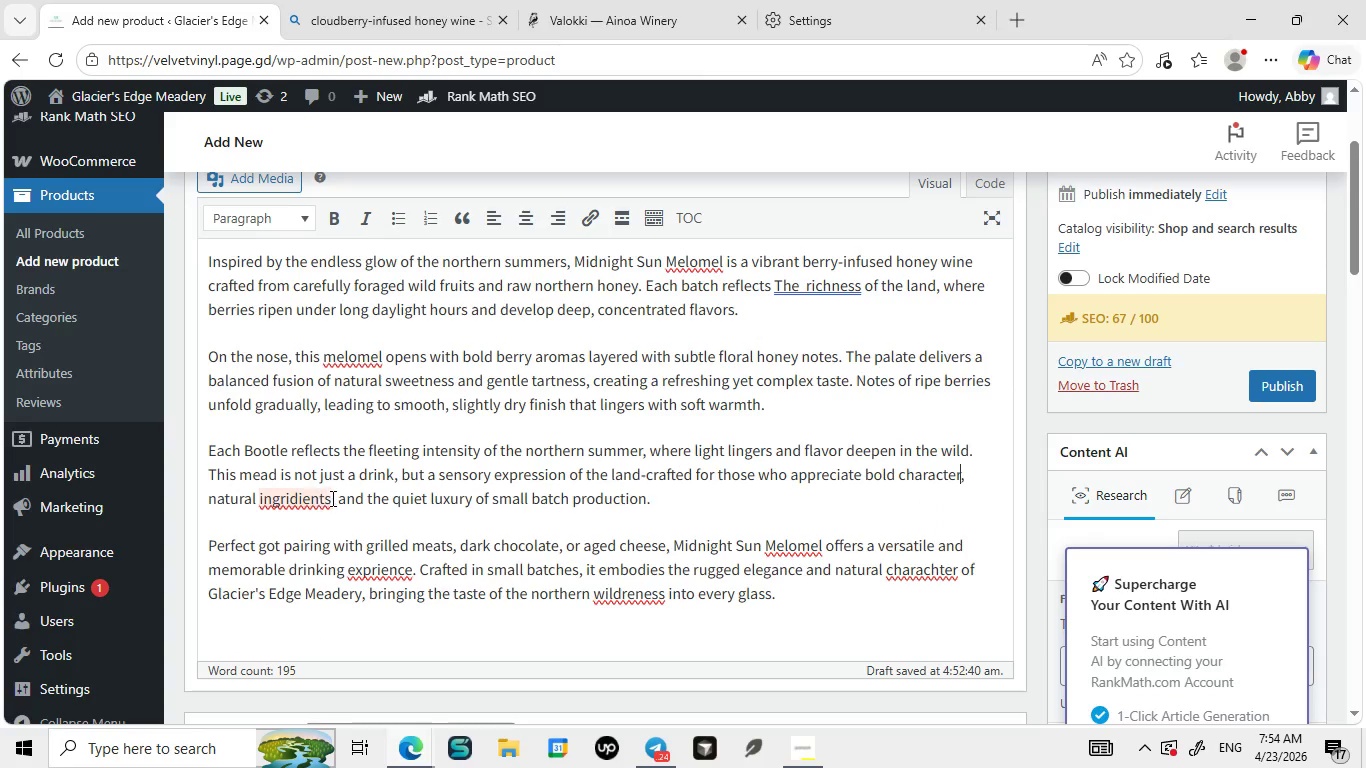 
left_click([331, 498])
 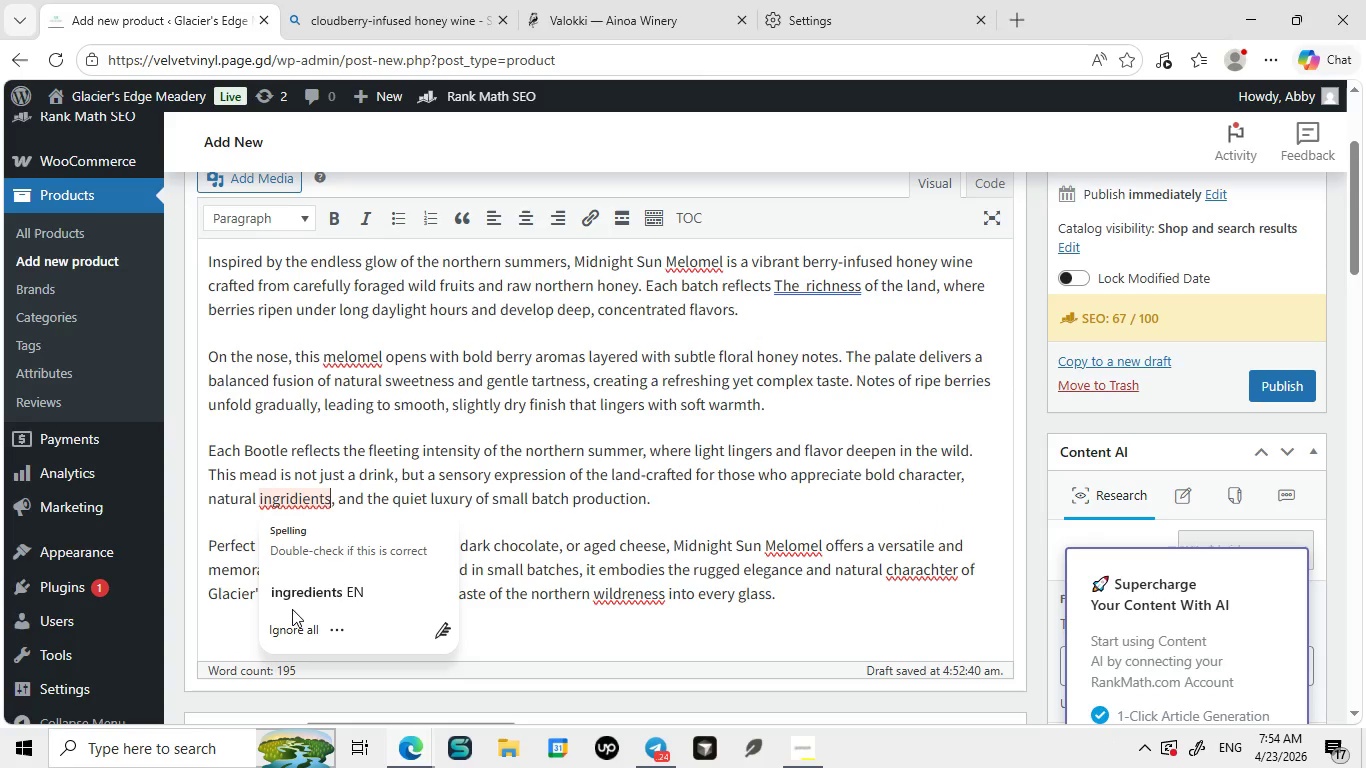 
left_click([296, 597])
 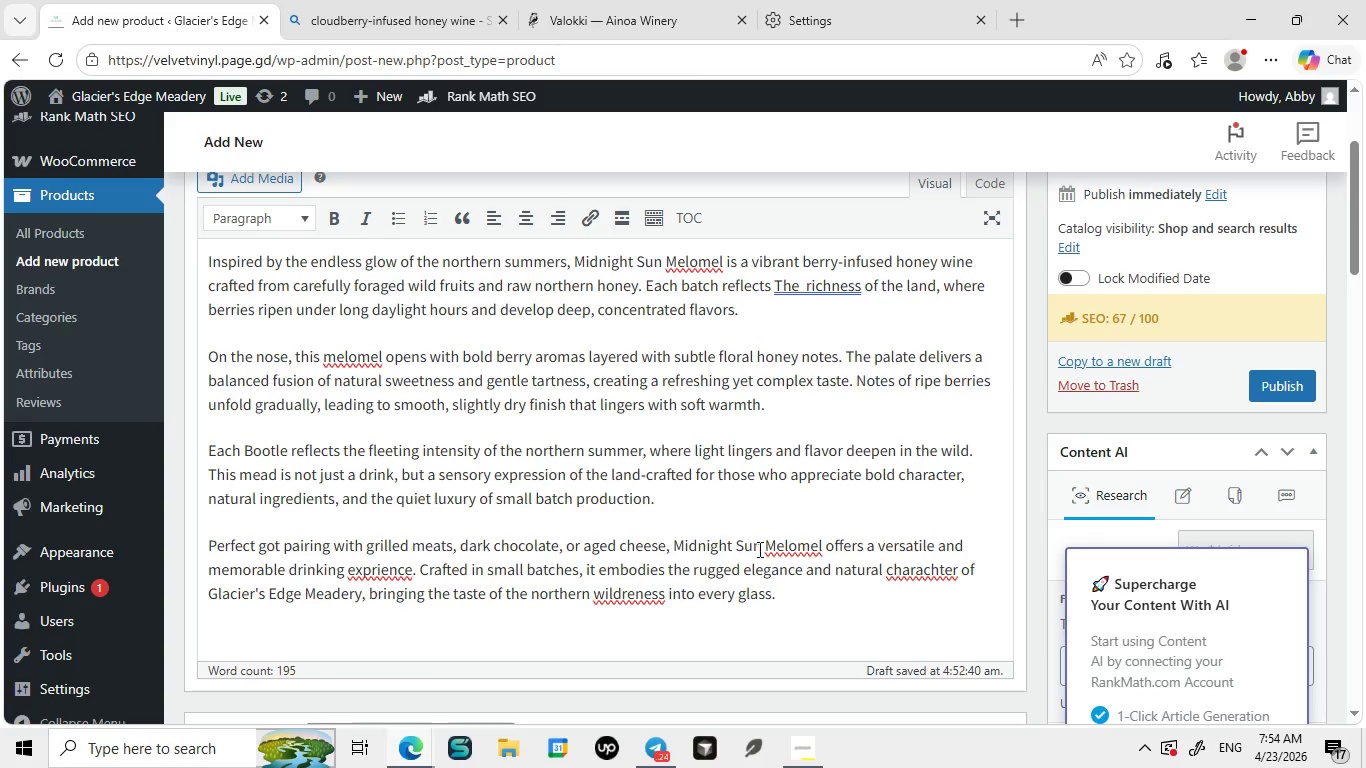 
left_click([785, 552])
 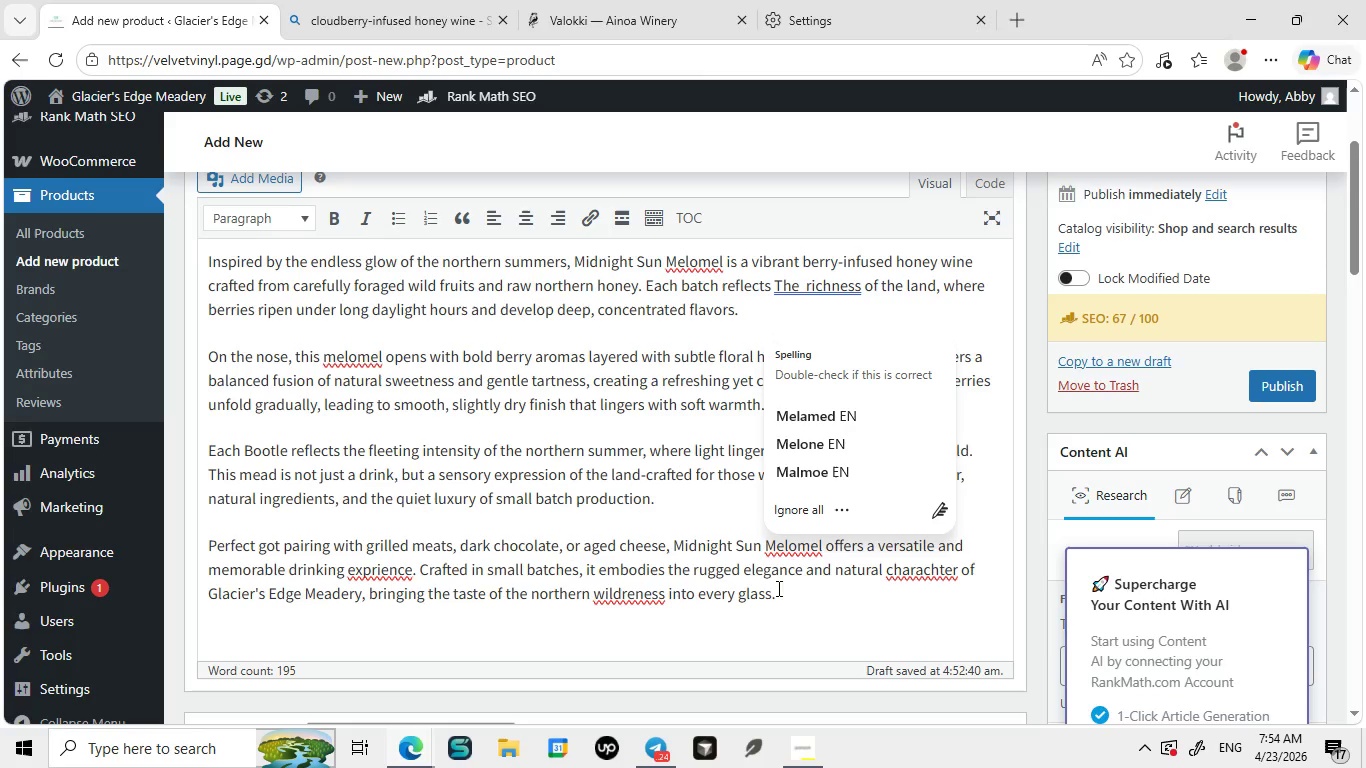 
left_click([775, 592])
 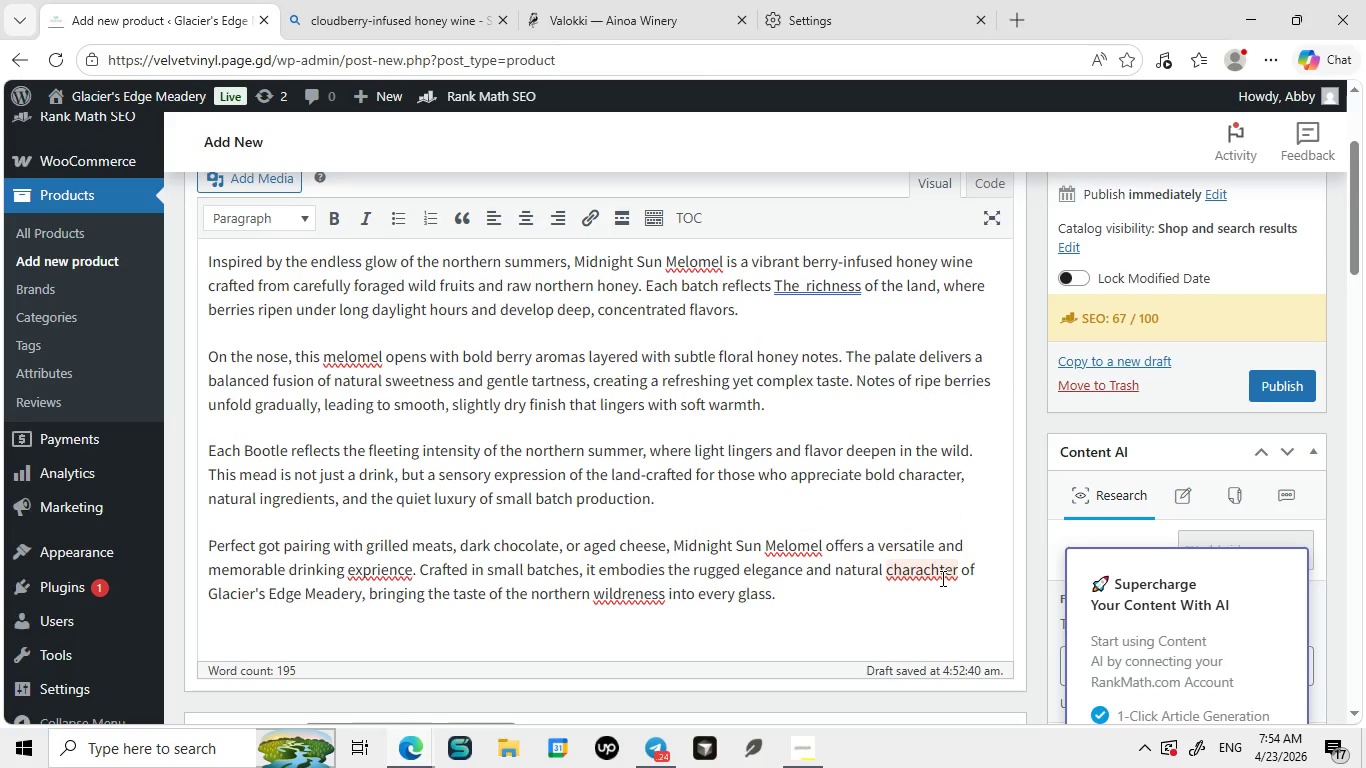 
left_click([941, 578])
 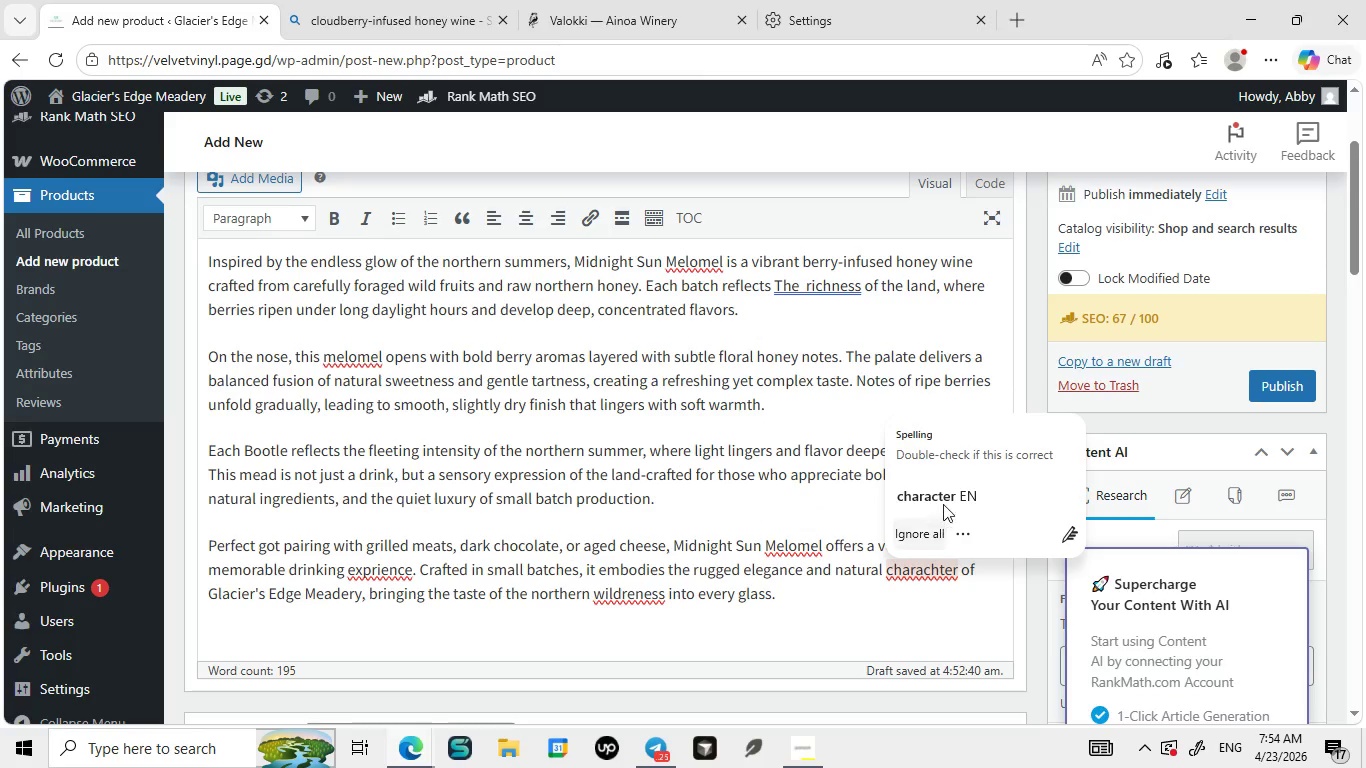 
left_click([943, 501])
 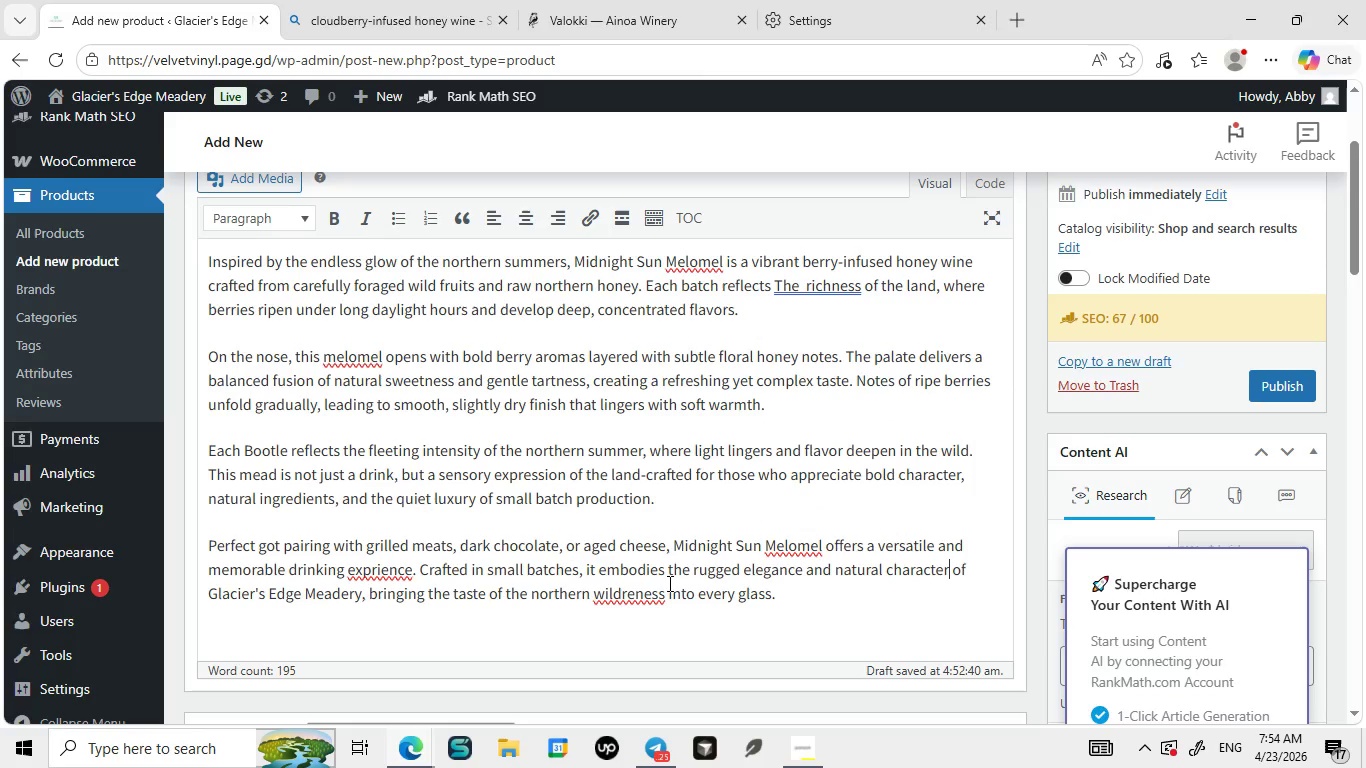 
left_click([650, 589])
 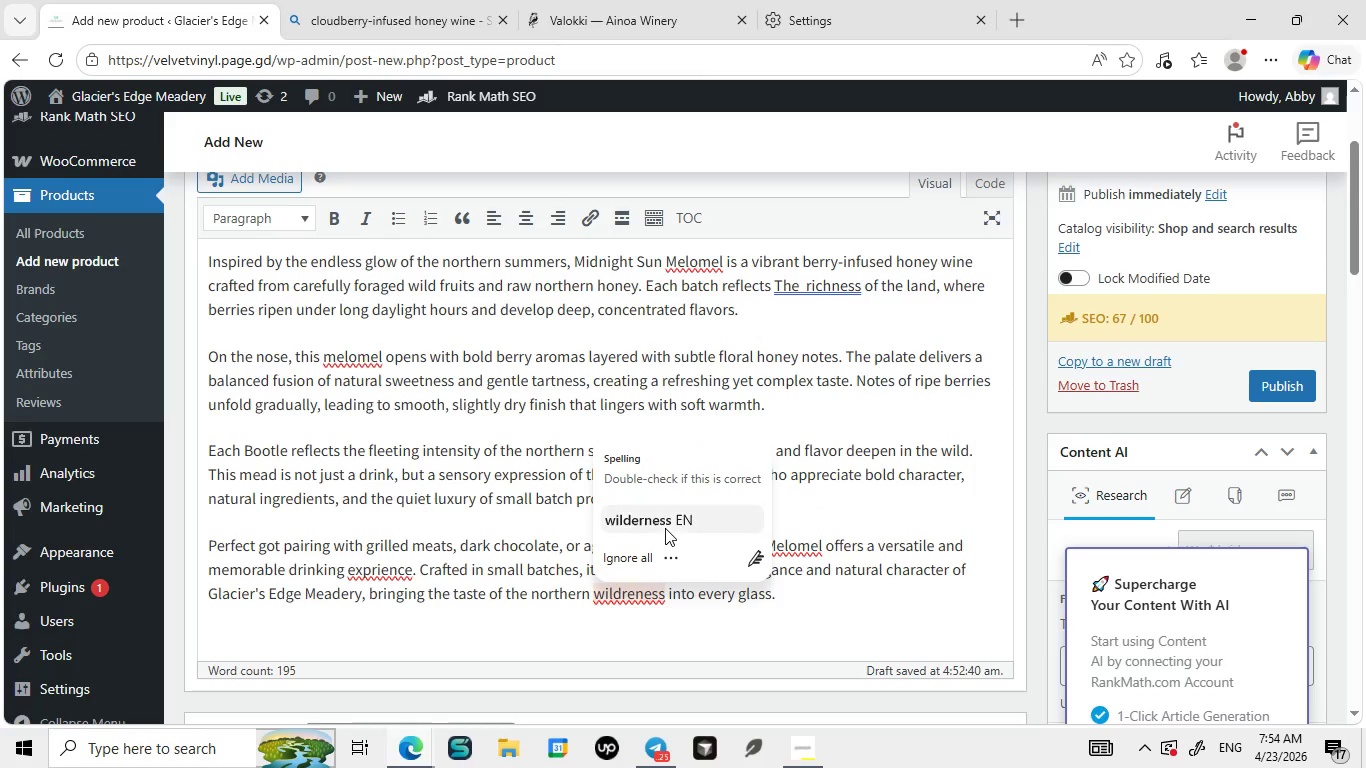 
left_click([665, 522])
 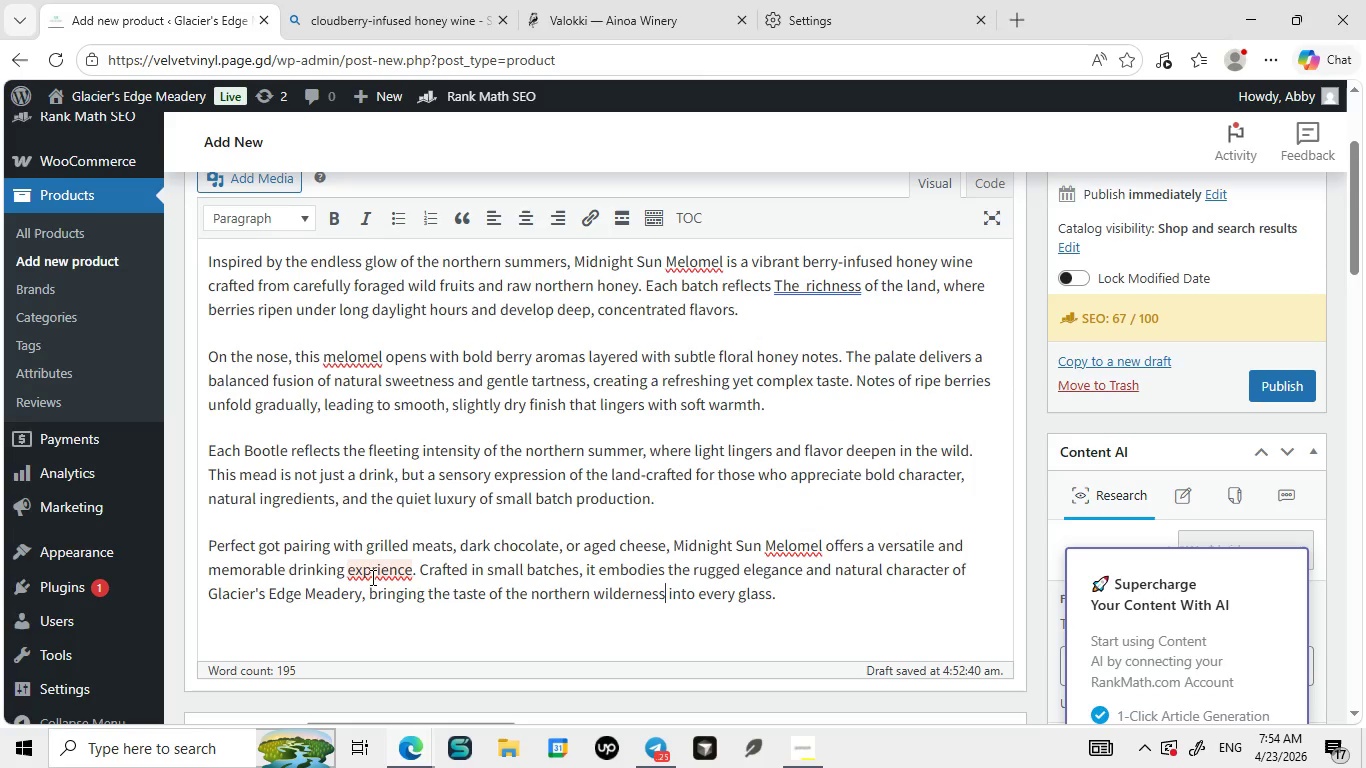 
left_click([372, 576])
 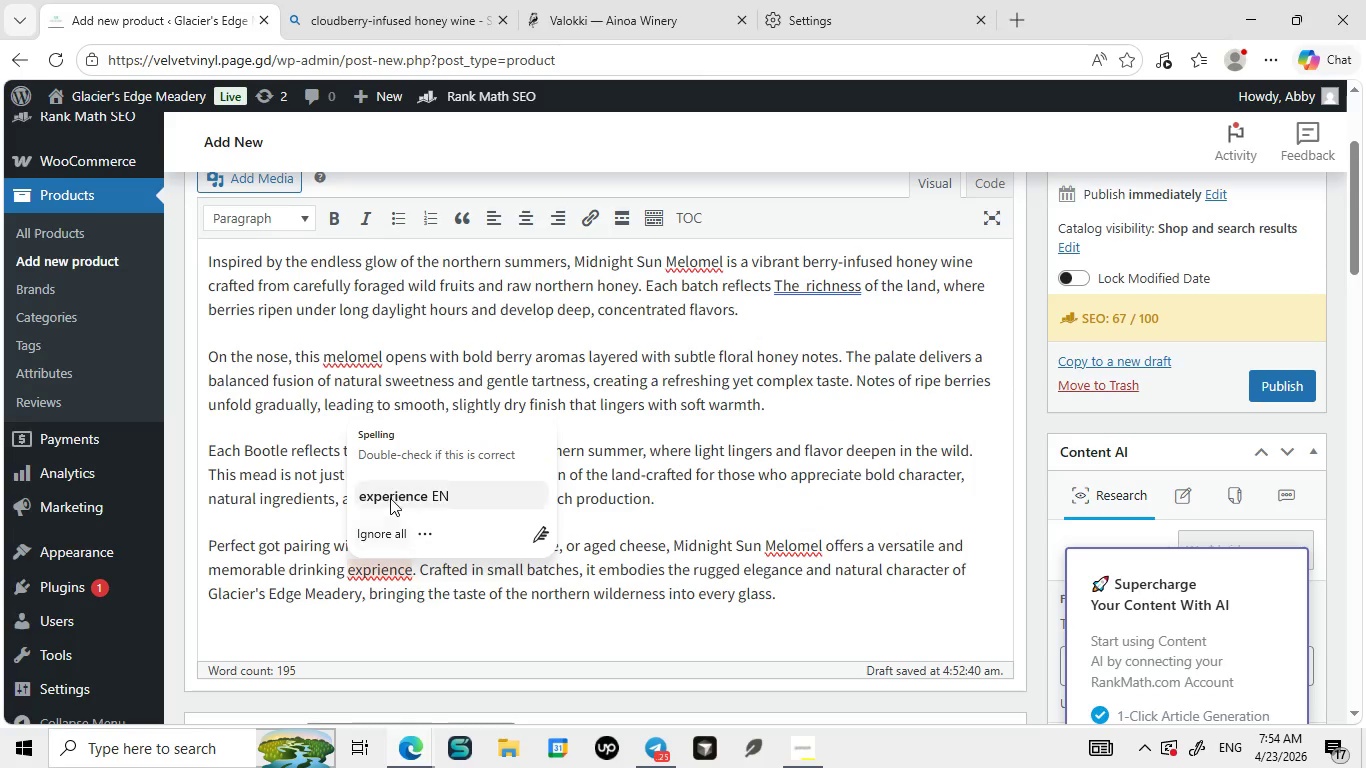 
left_click([390, 498])
 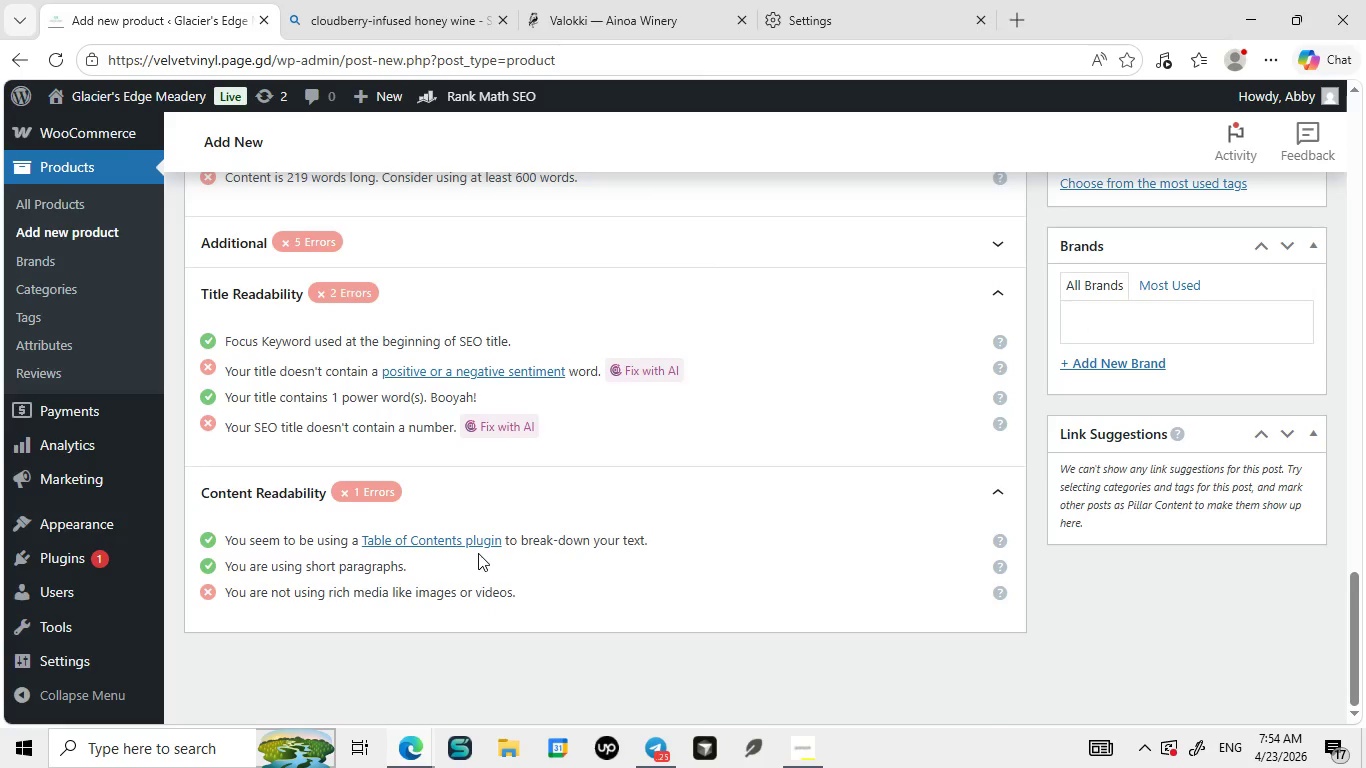 
wait(15.59)
 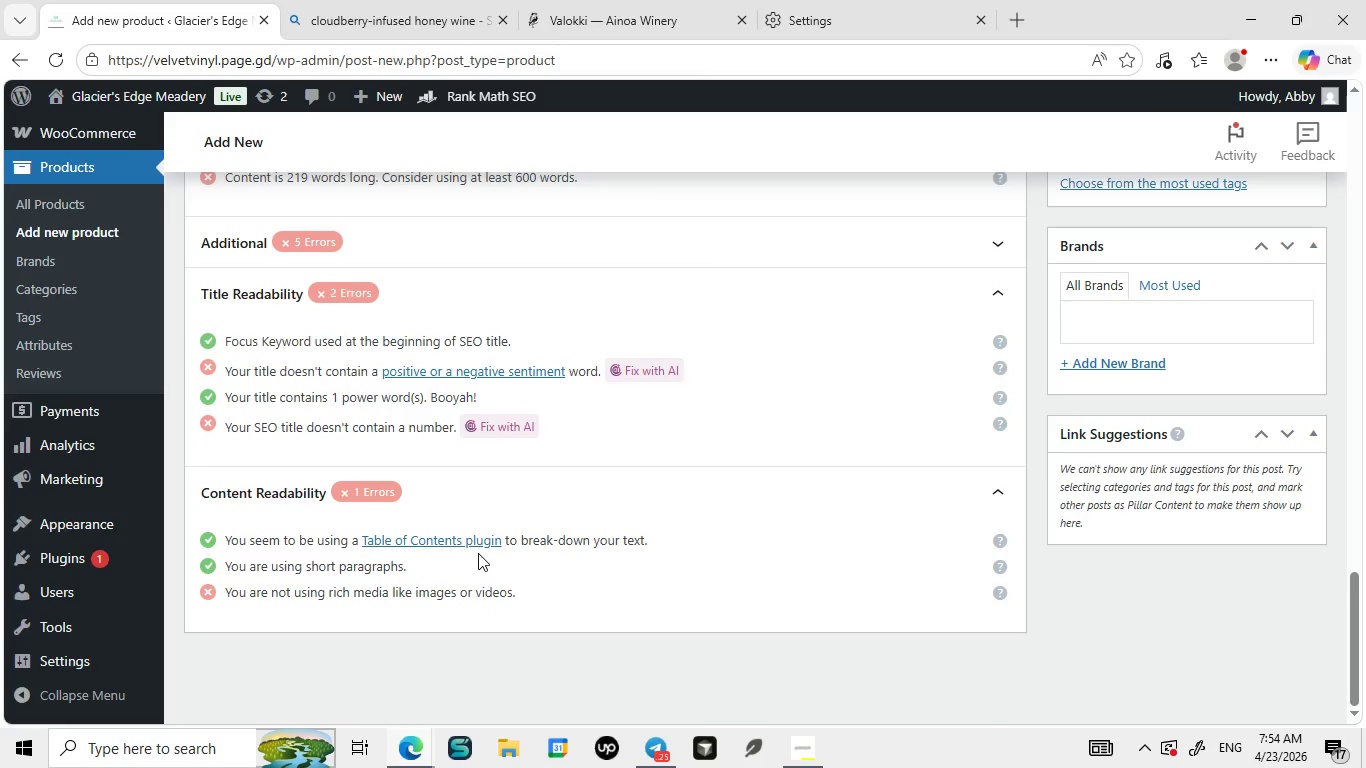 
left_click([644, 655])
 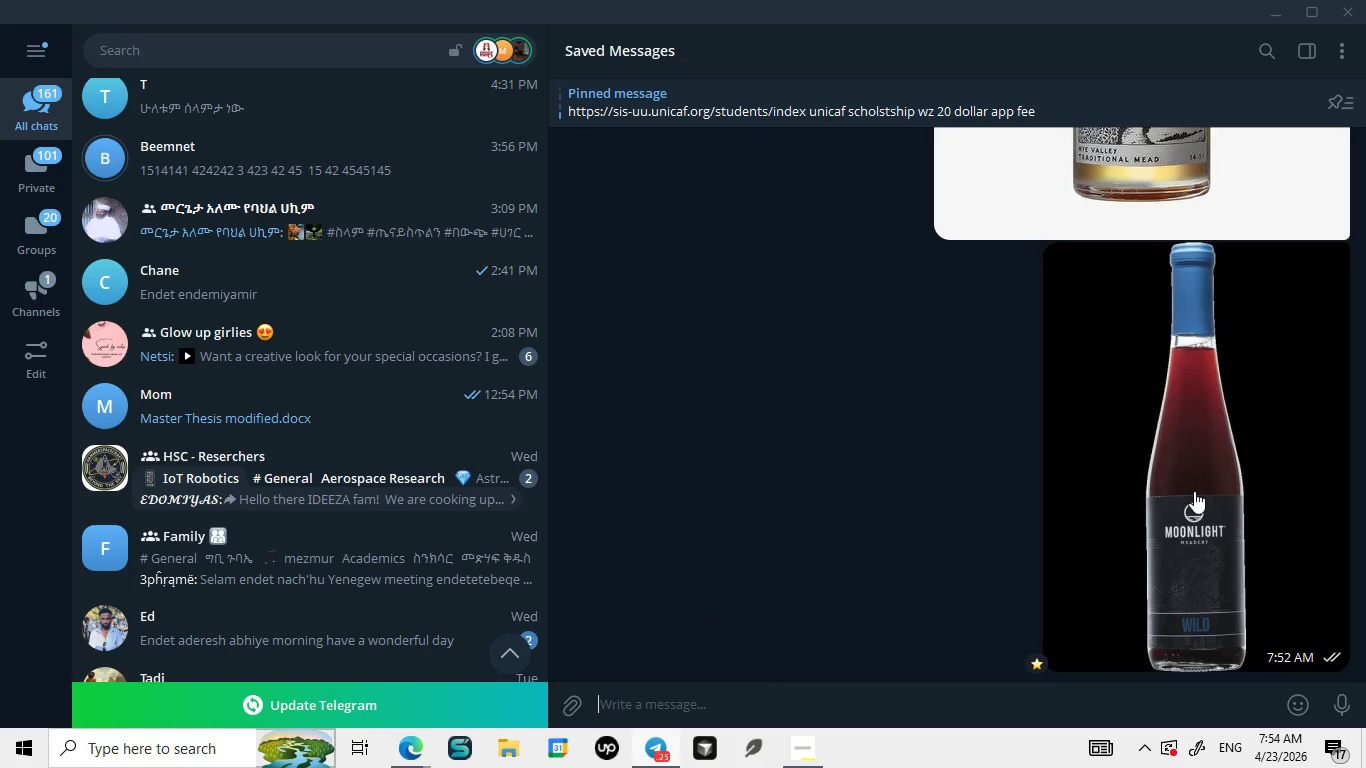 
right_click([1194, 491])
 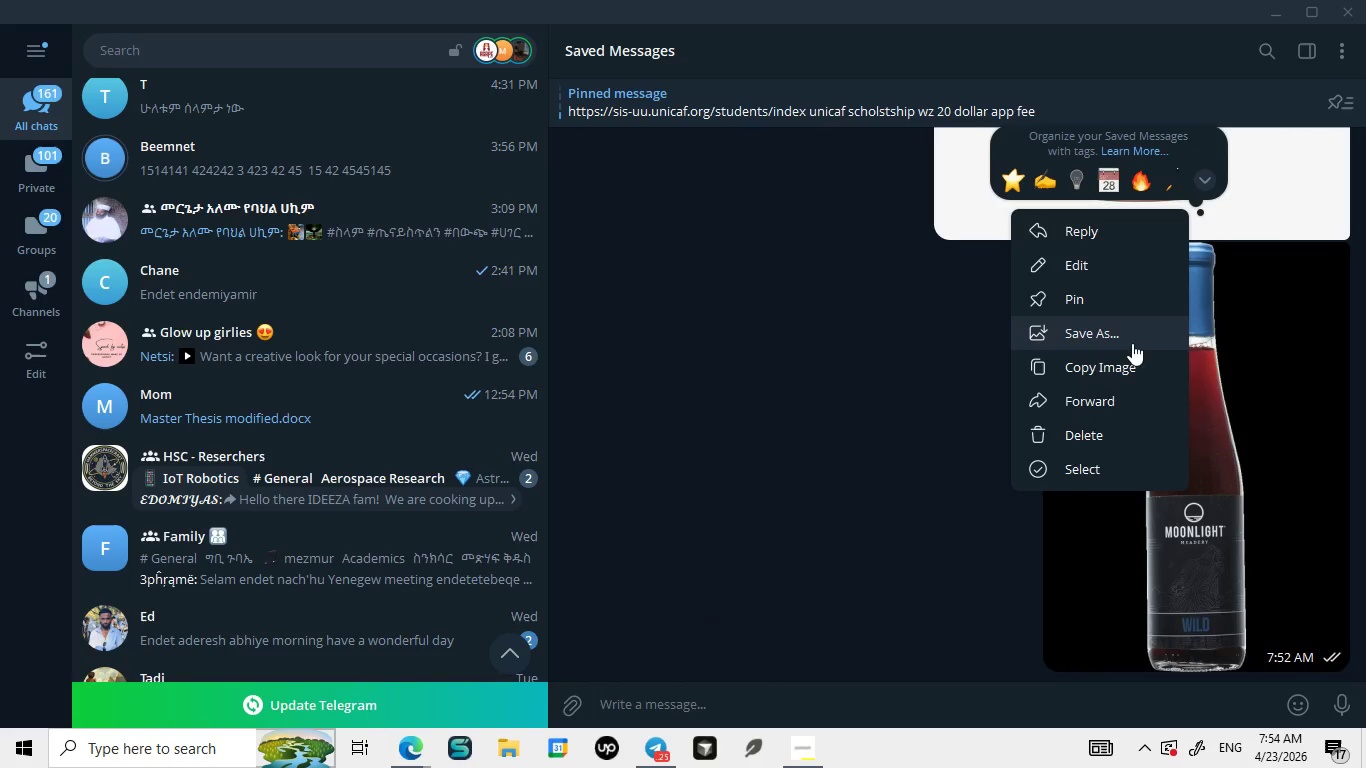 
left_click([1126, 330])
 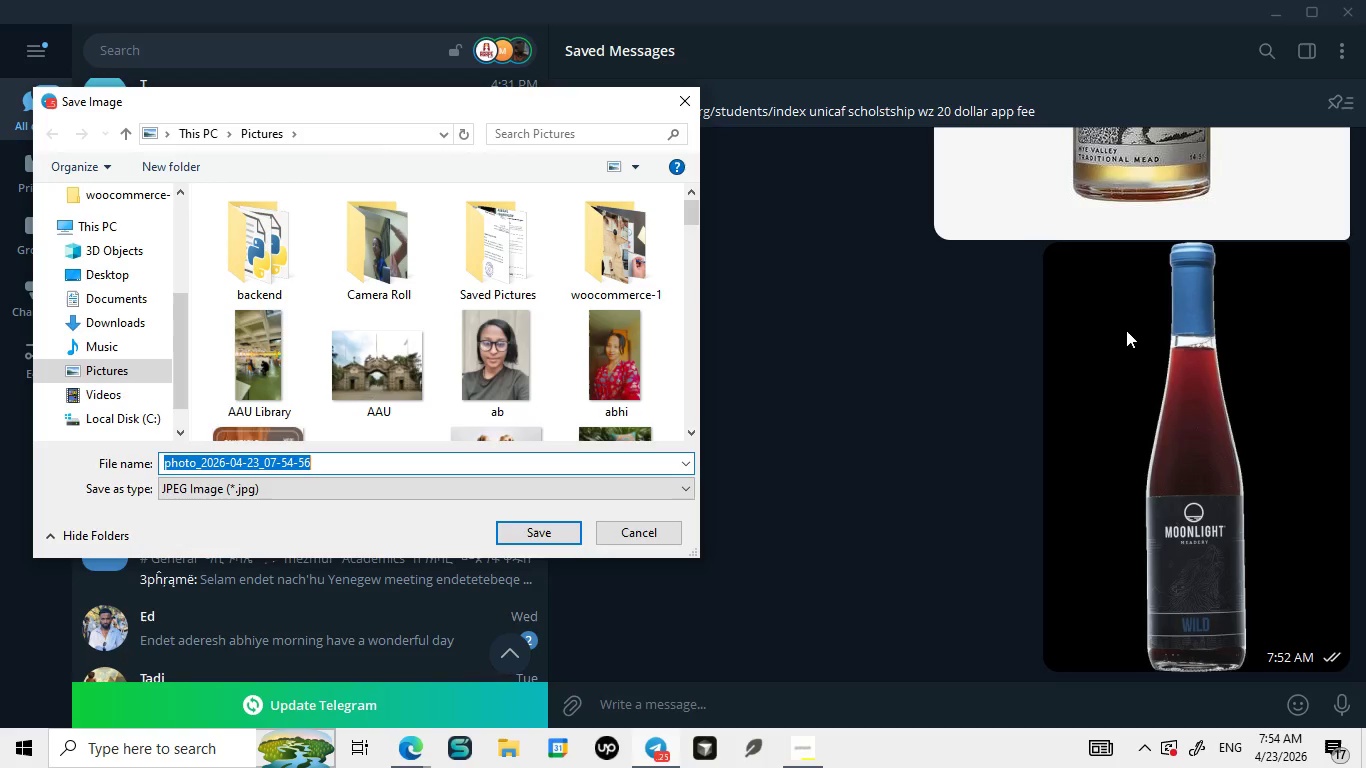 
key(Control+ControlLeft)
 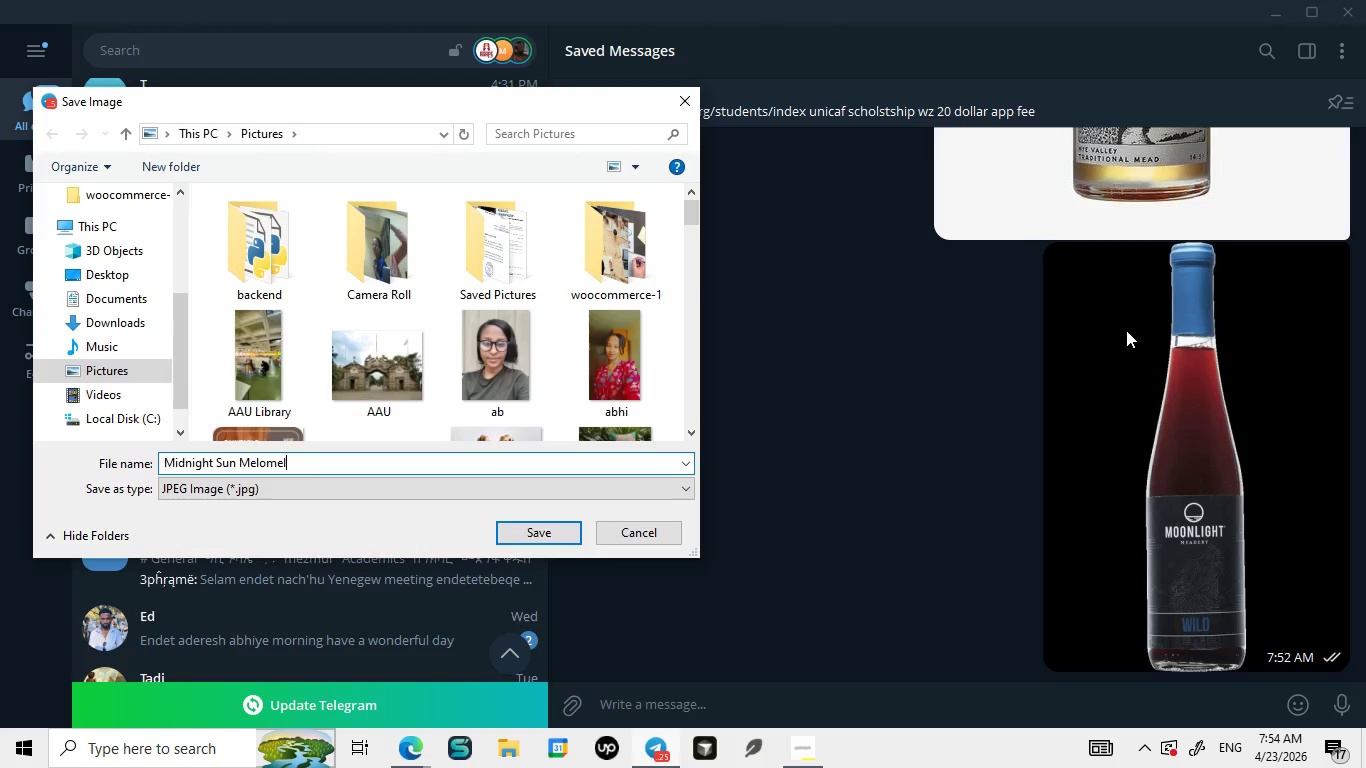 
key(Control+V)
 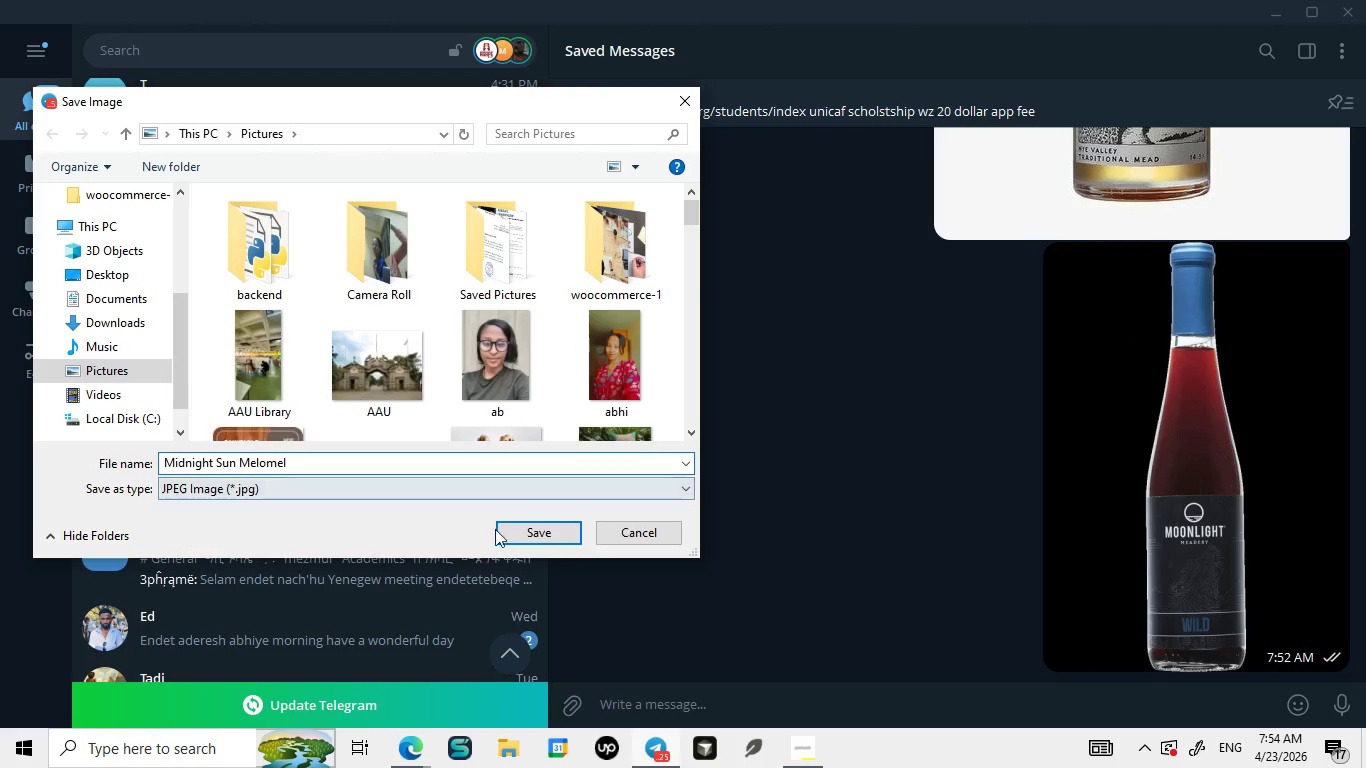 
left_click([522, 531])
 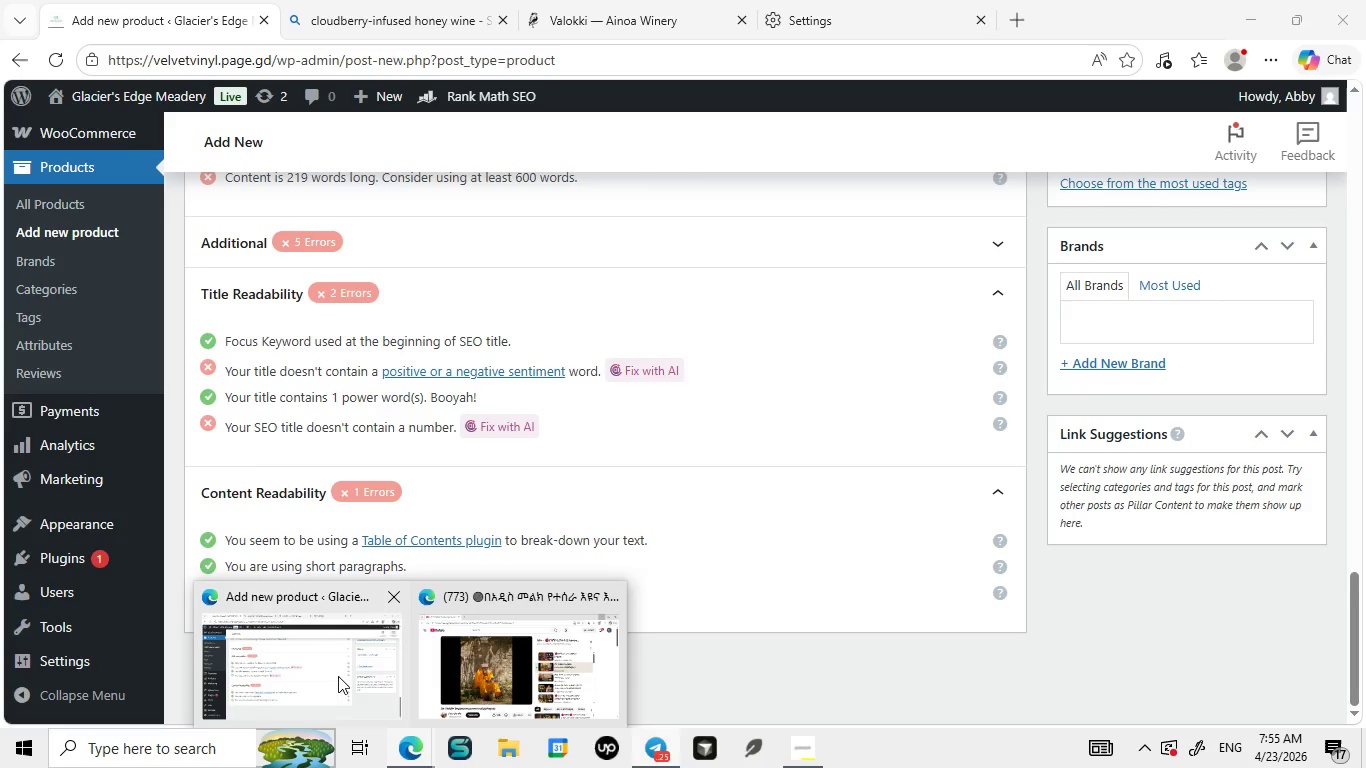 
left_click([338, 676])
 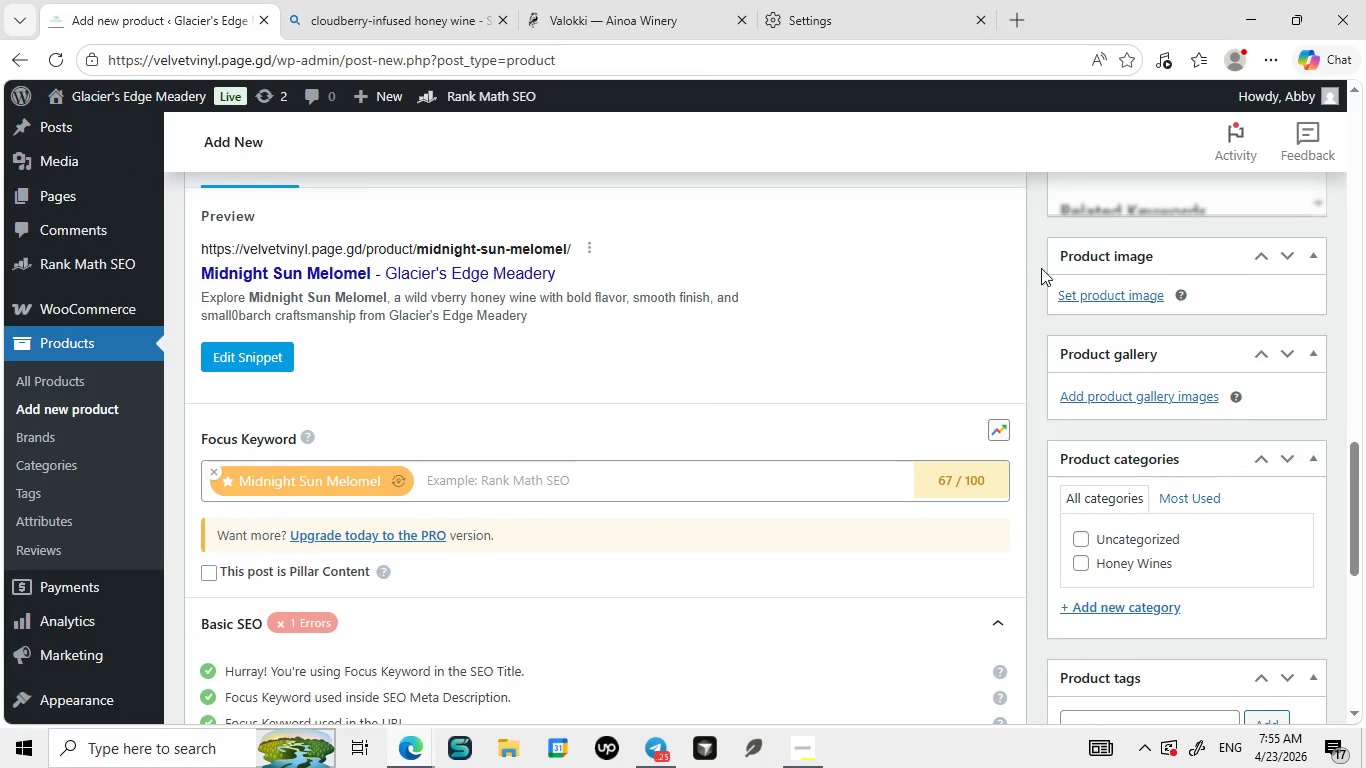 
left_click([1098, 295])
 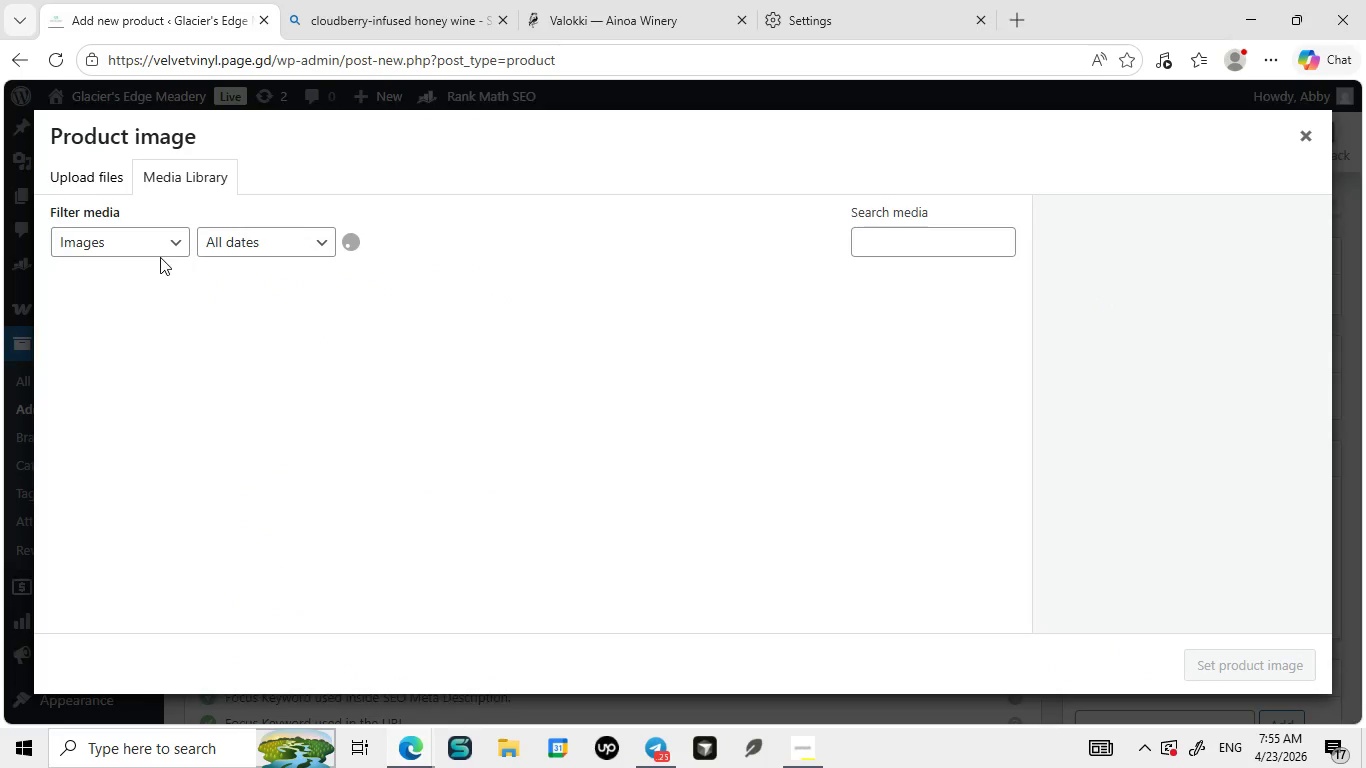 
left_click([95, 174])
 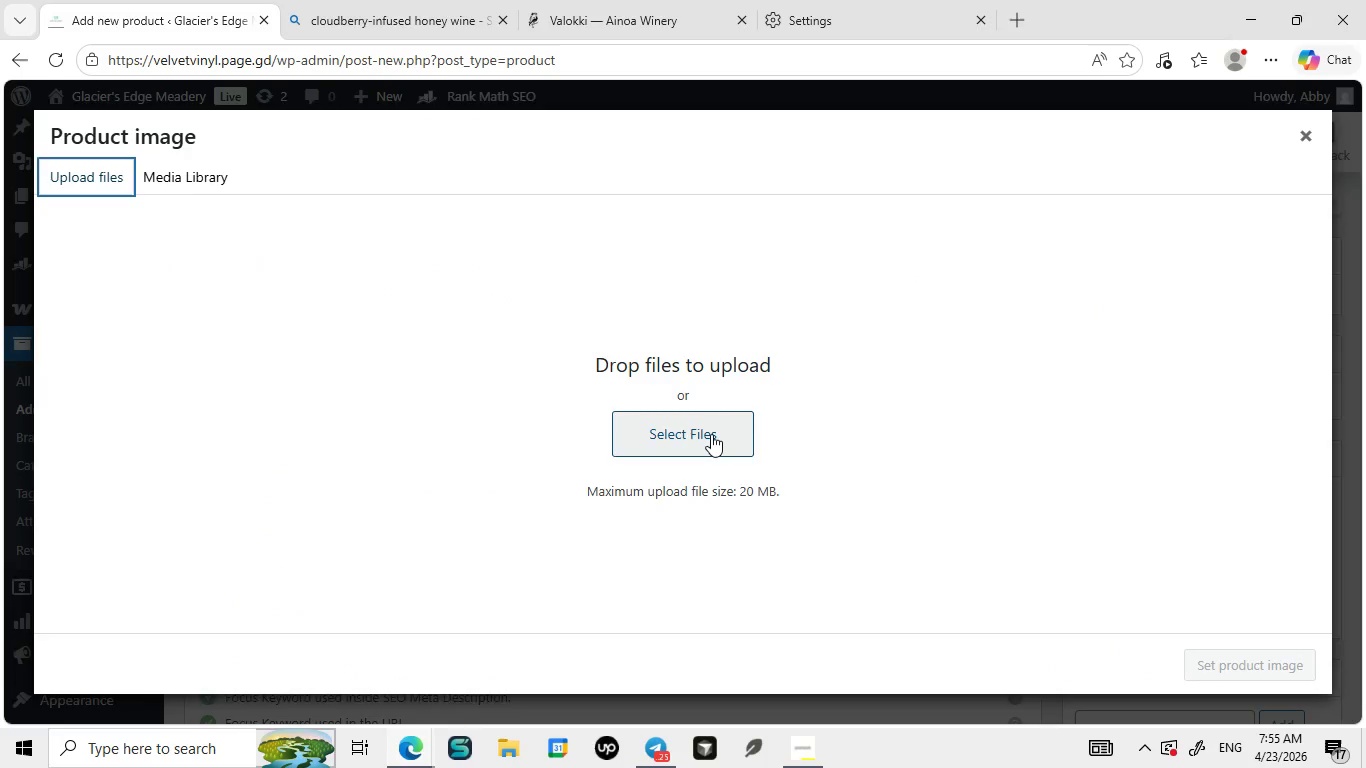 
left_click([711, 434])
 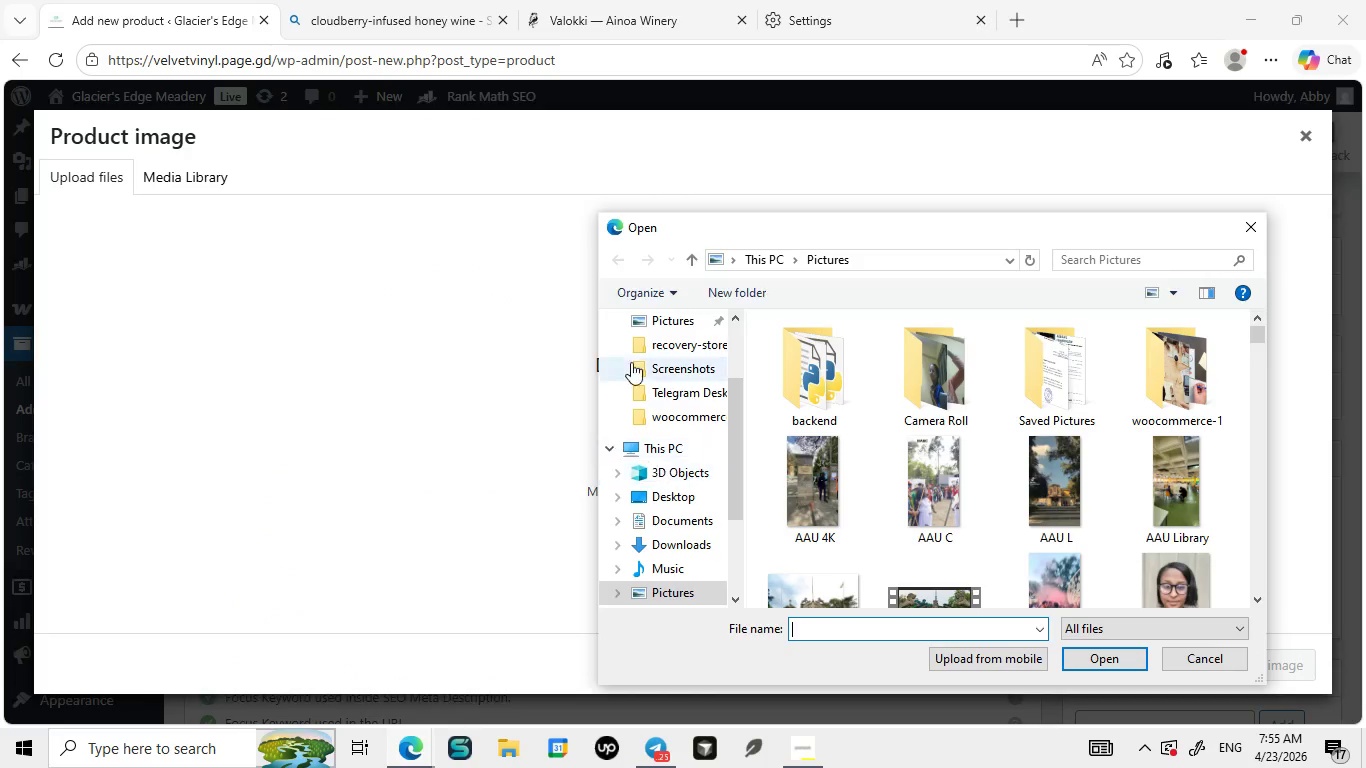 
left_click([672, 331])
 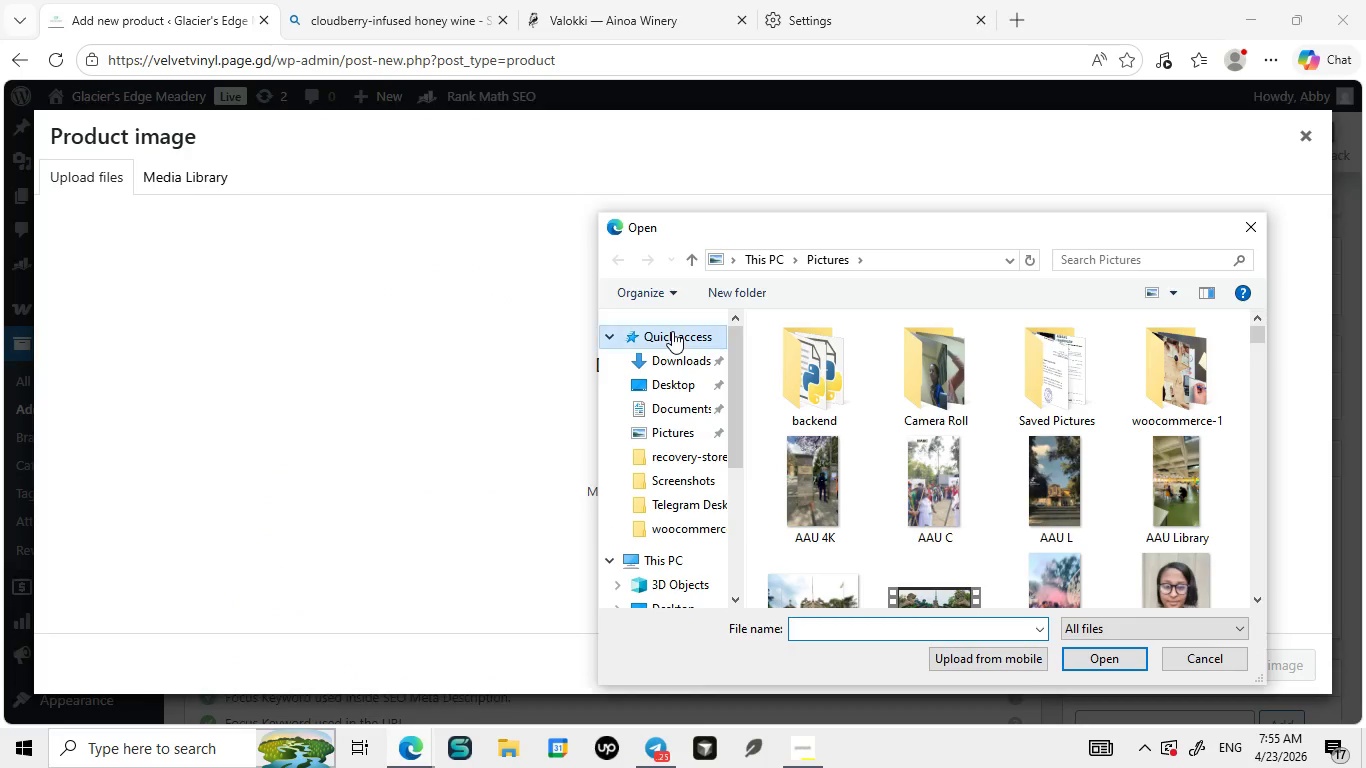 
scroll: coordinate [672, 340], scroll_direction: up, amount: 6.0
 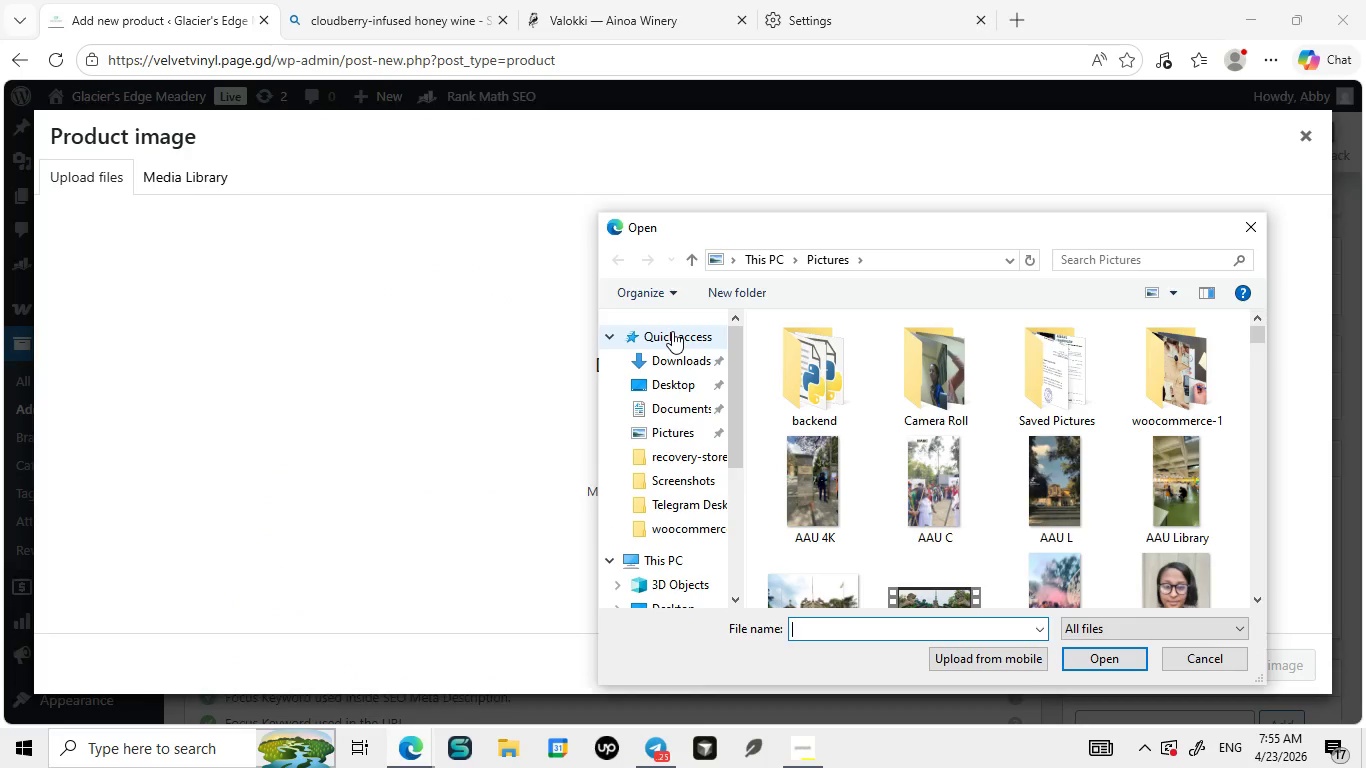 
double_click([672, 331])
 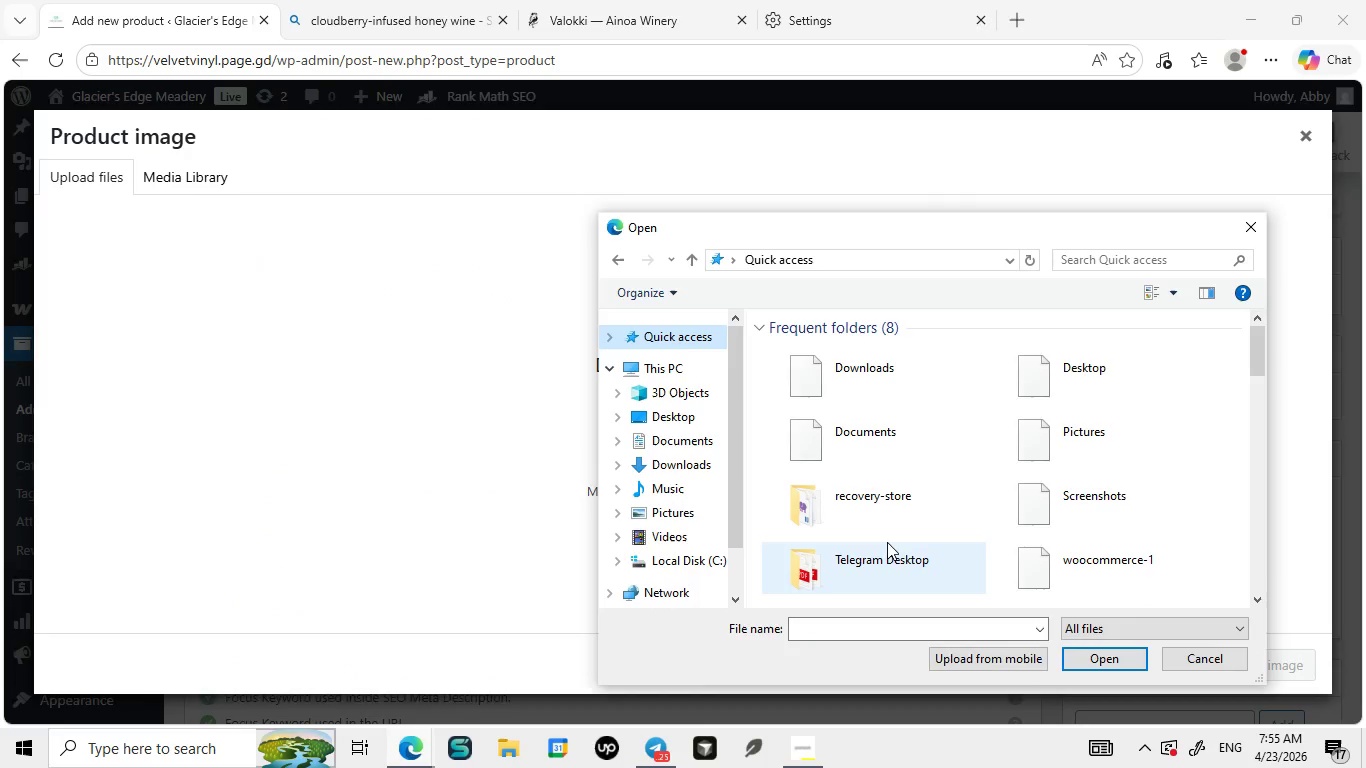 
scroll: coordinate [887, 542], scroll_direction: down, amount: 1.0
 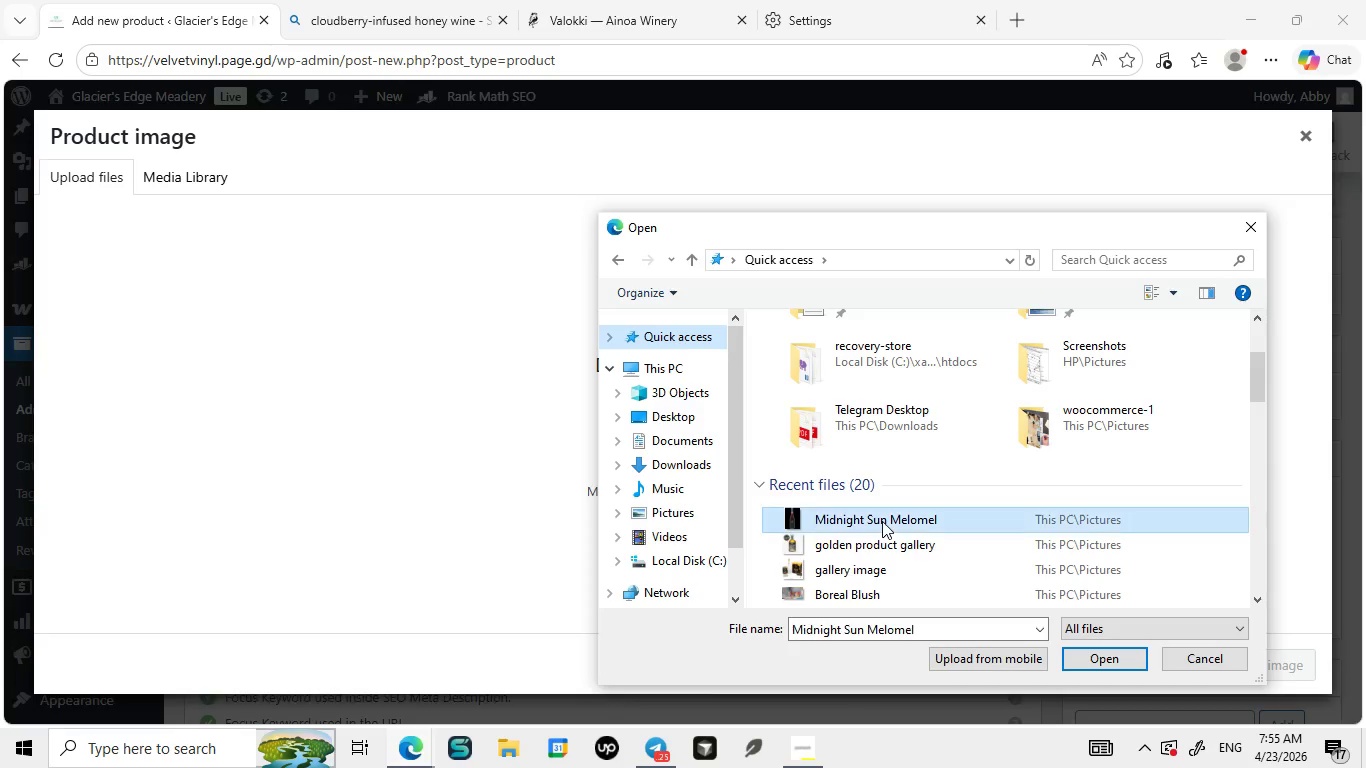 
left_click_drag(start_coordinate=[882, 521], to_coordinate=[1137, 660])
 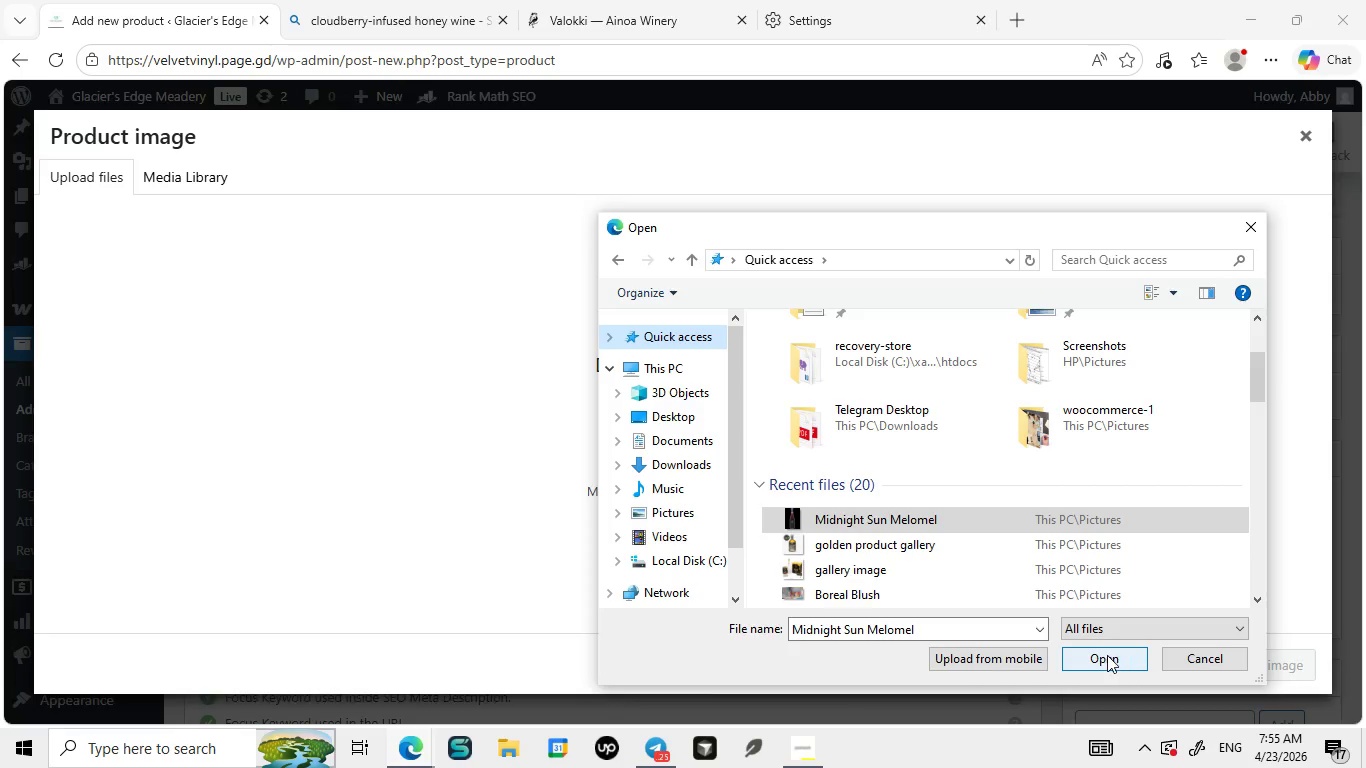 
left_click([1107, 655])
 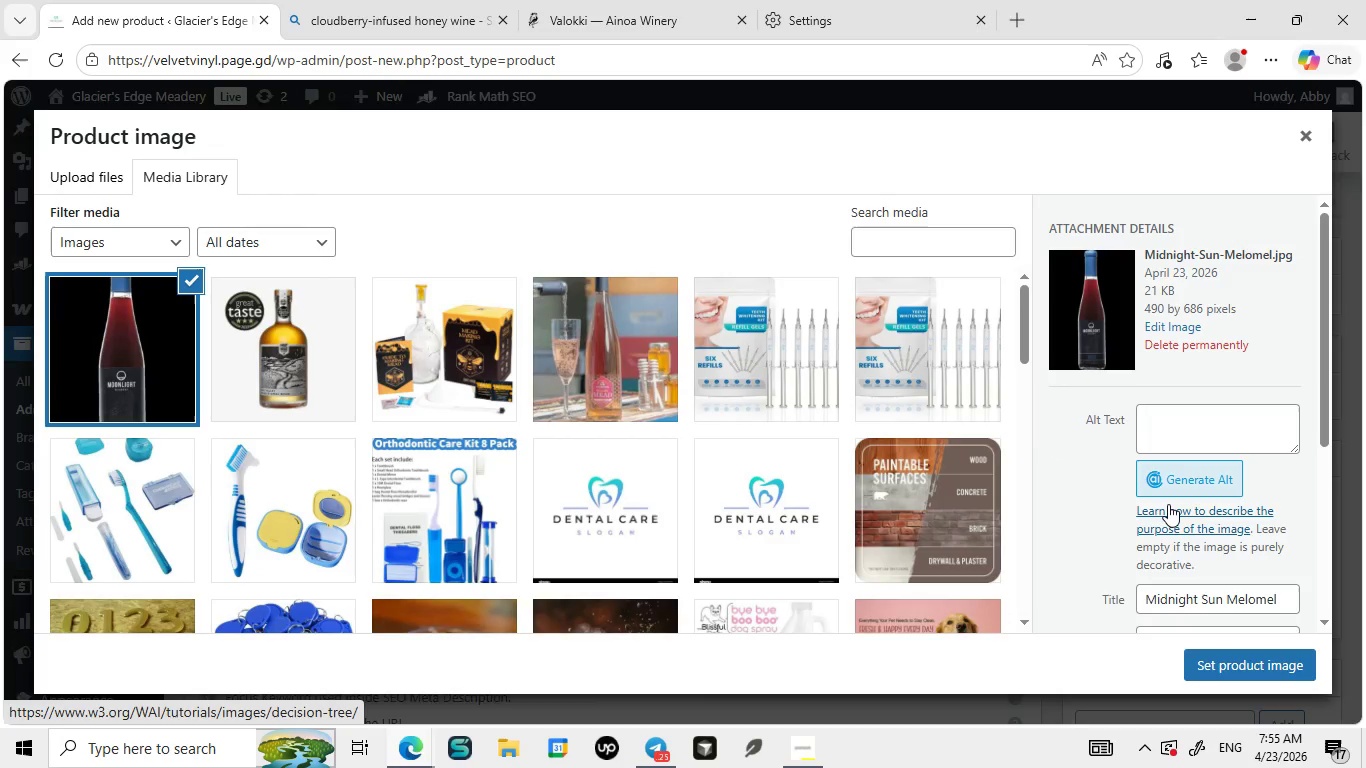 
left_click([1182, 425])
 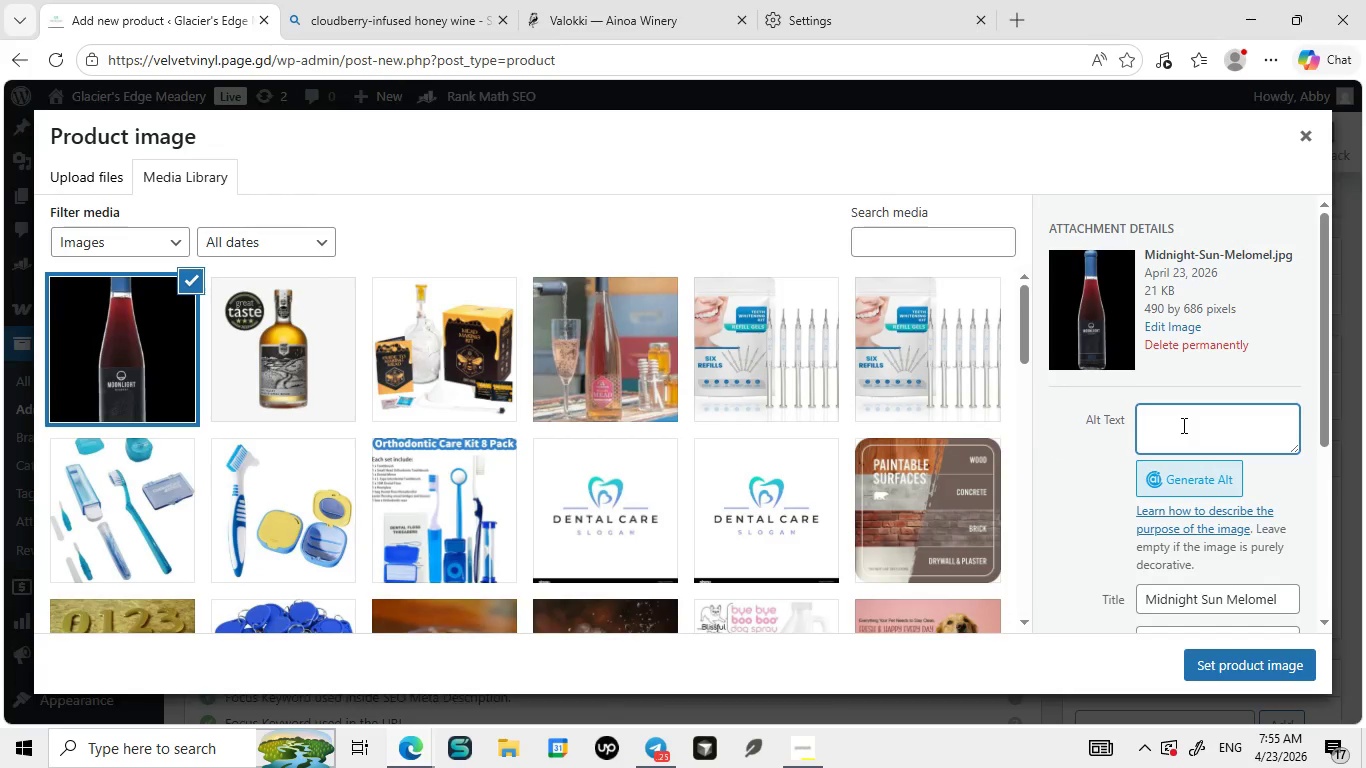 
type(wild berry honey wine )
 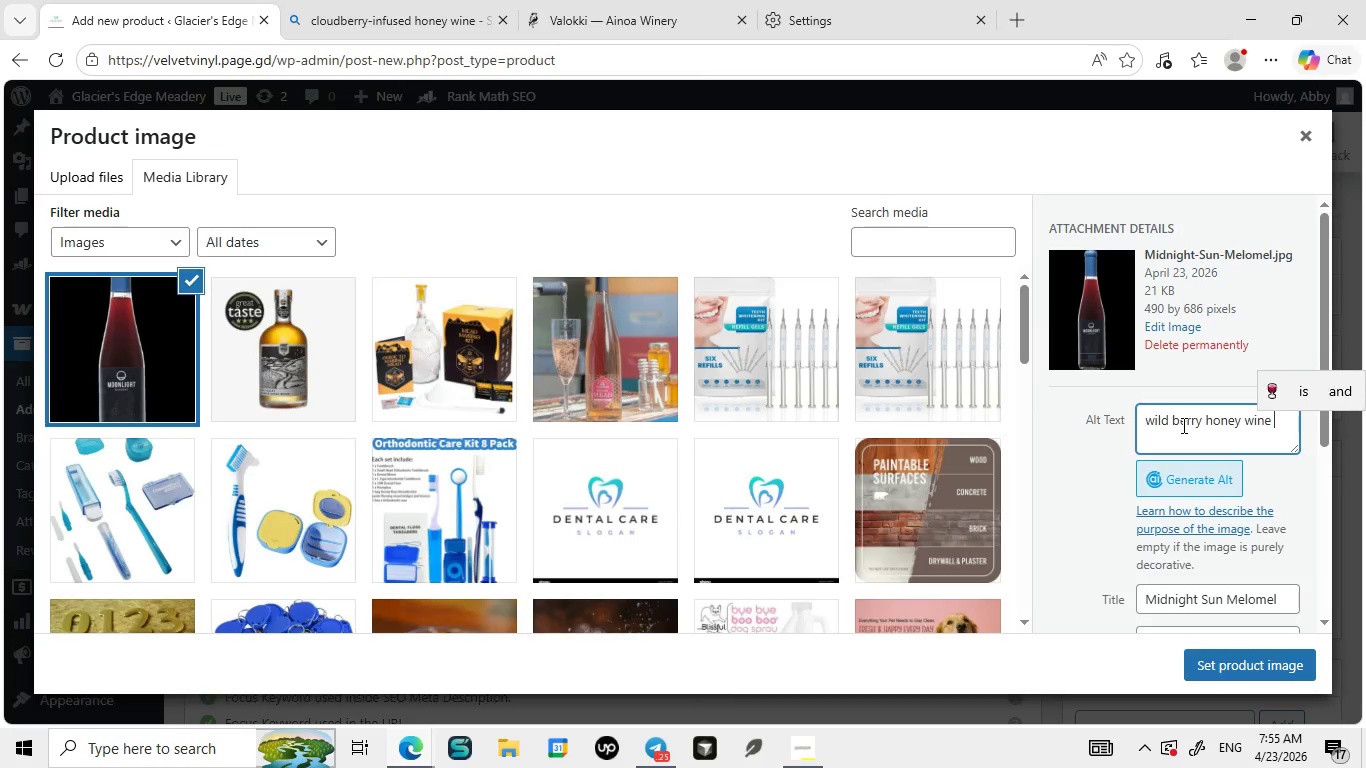 
key(Control+ControlLeft)
 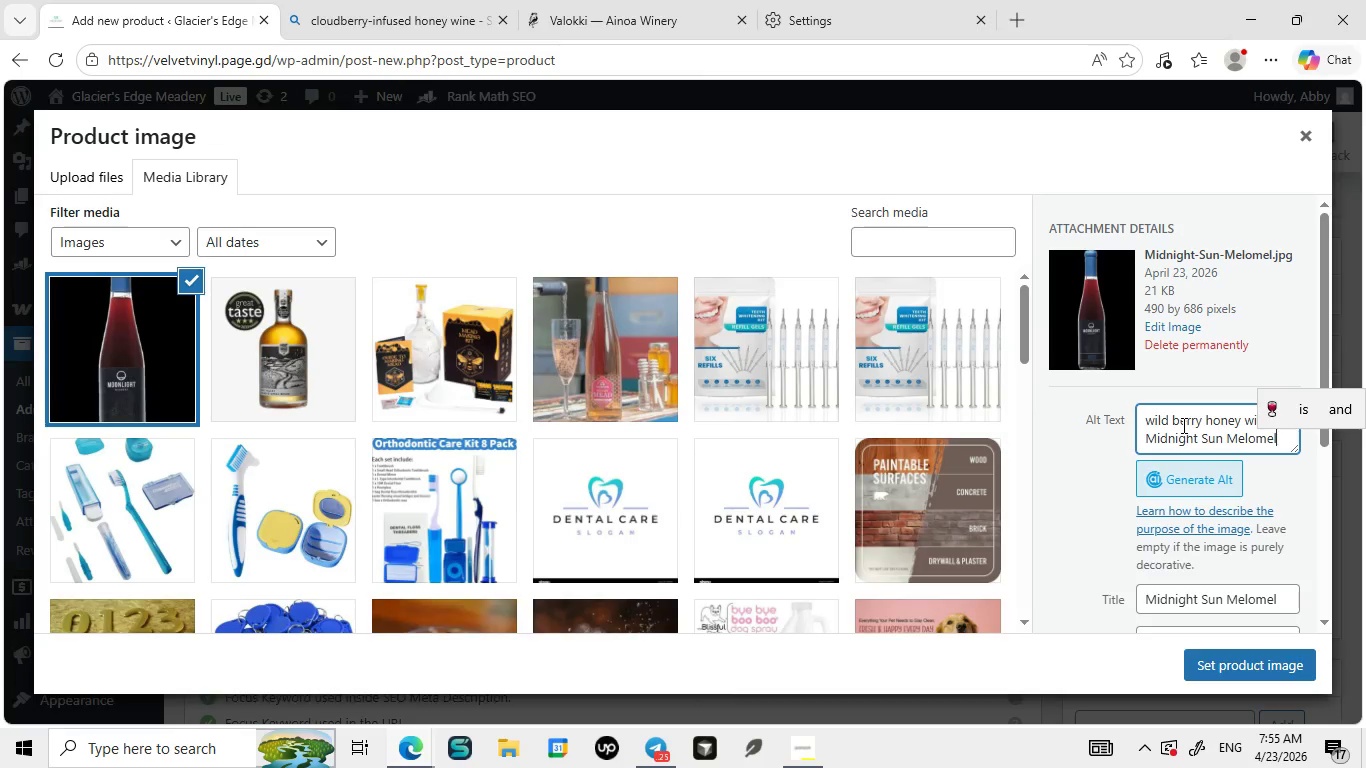 
key(Control+V)
 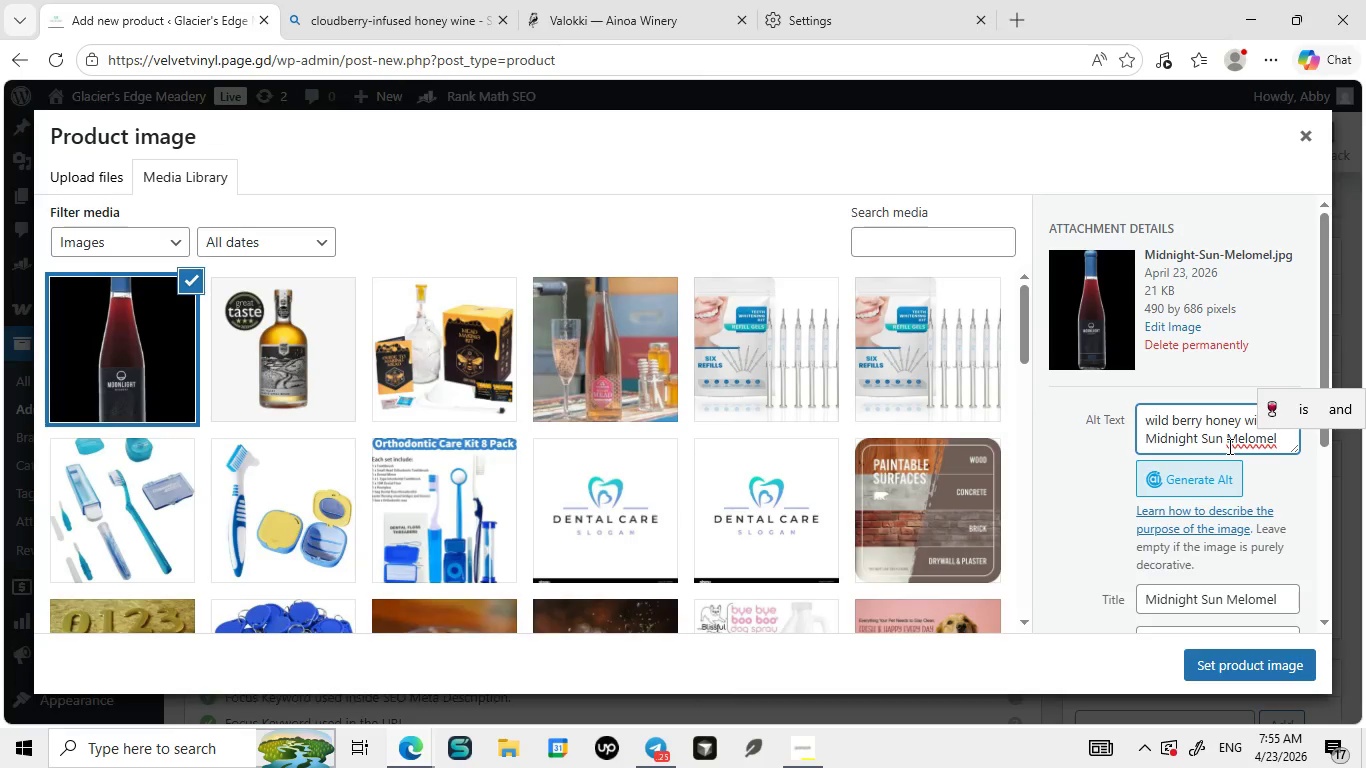 
key(Control+Z)
 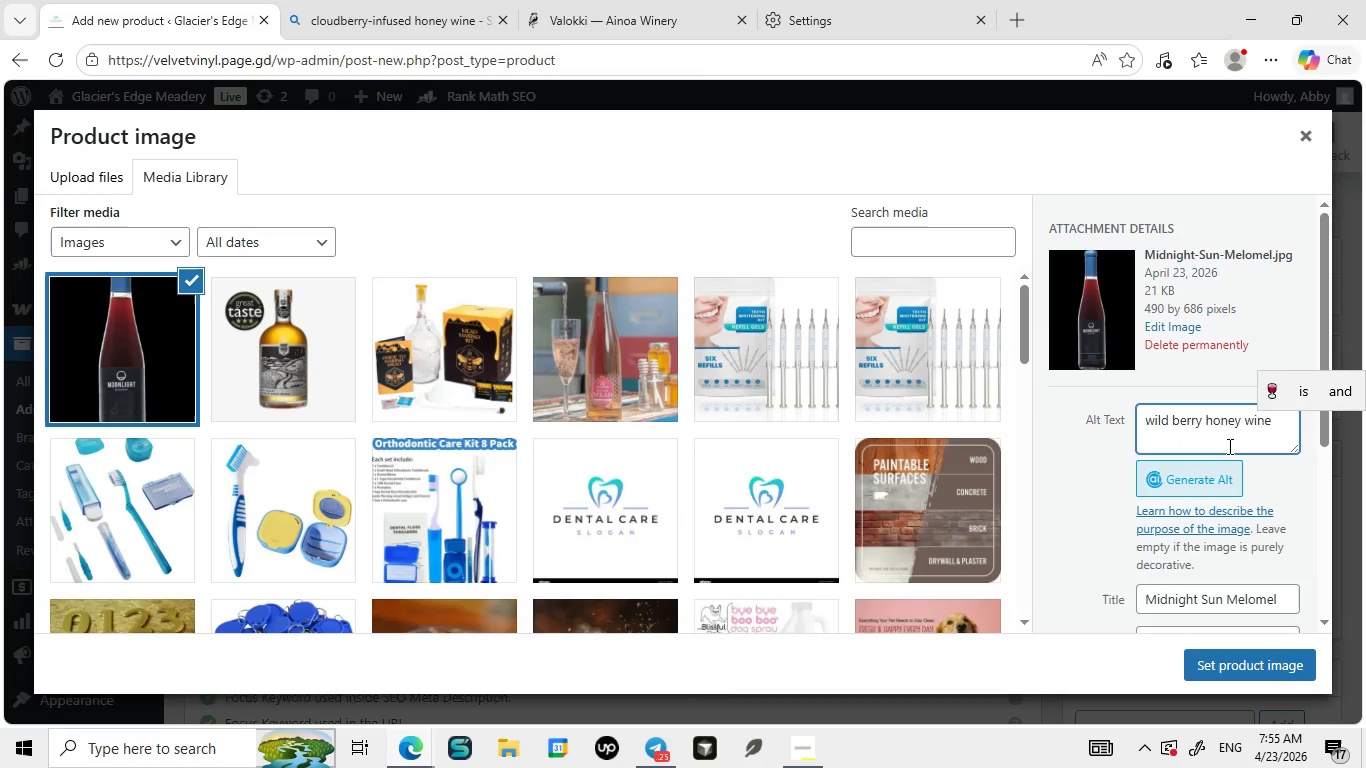 
type(midnight sun melomel glacier edge meadery small batch)
 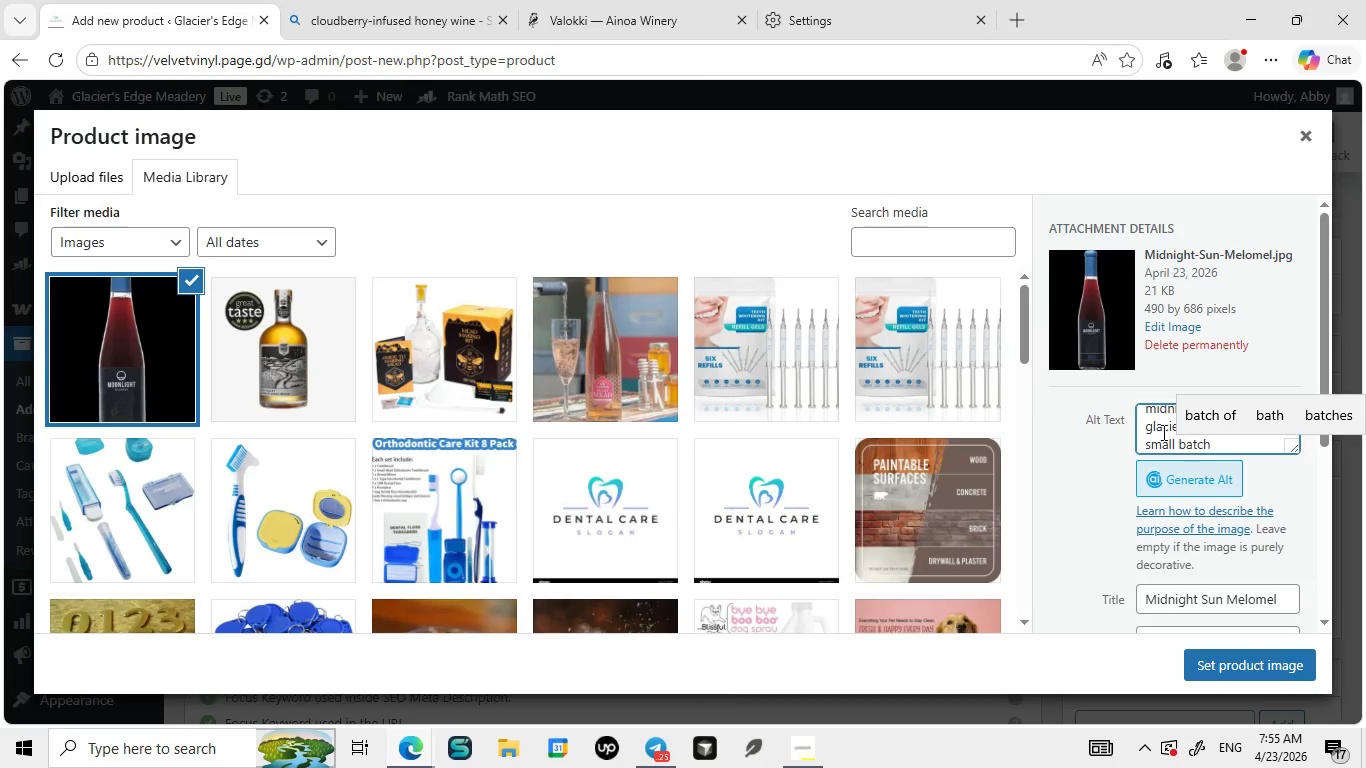 
left_click([1153, 429])
 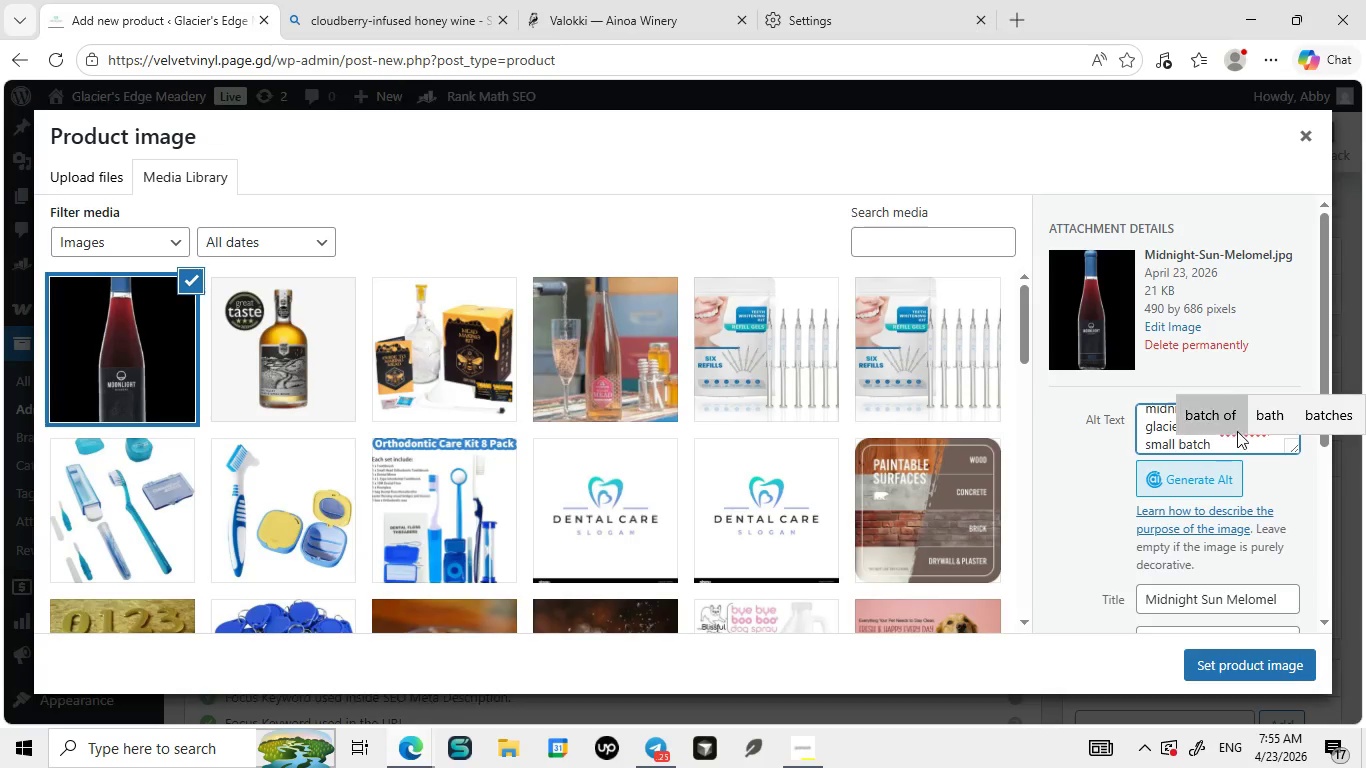 
left_click([1272, 414])
 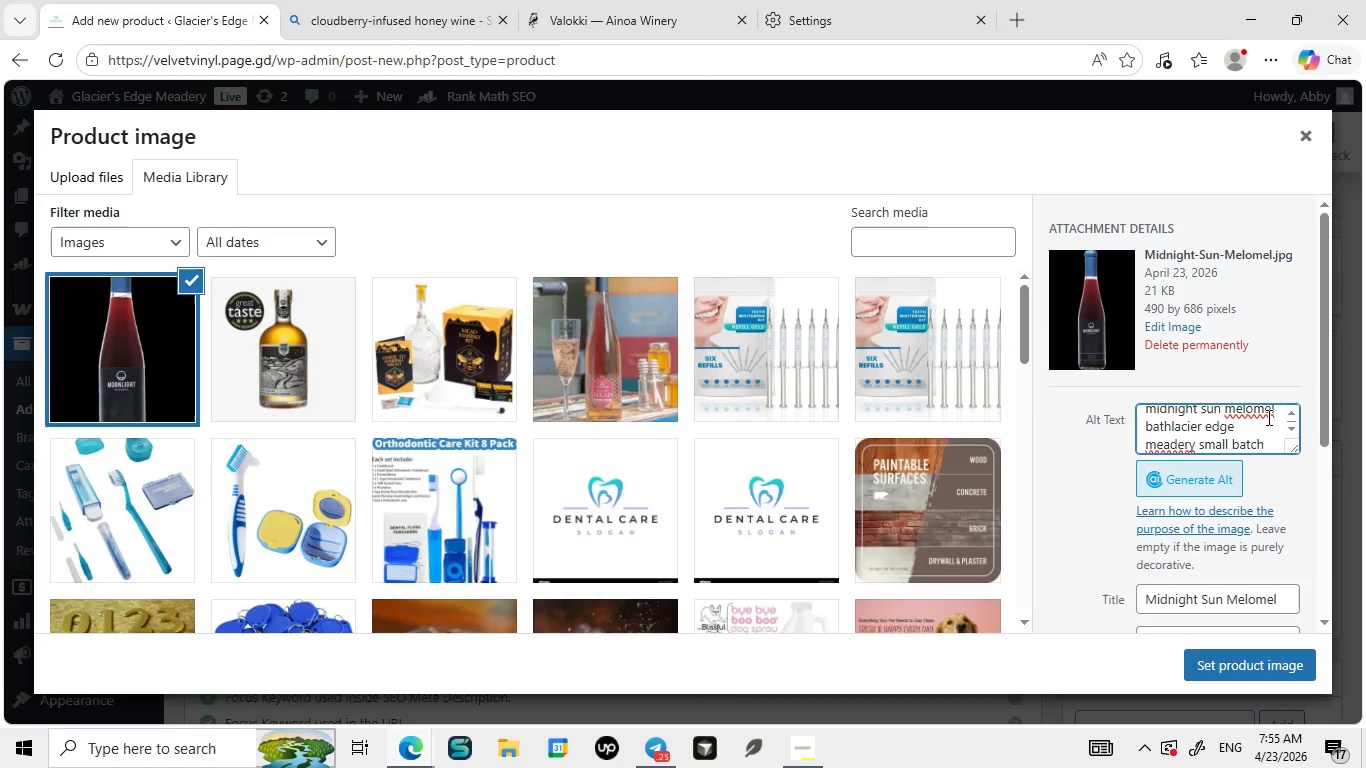 
key(Control+Z)
 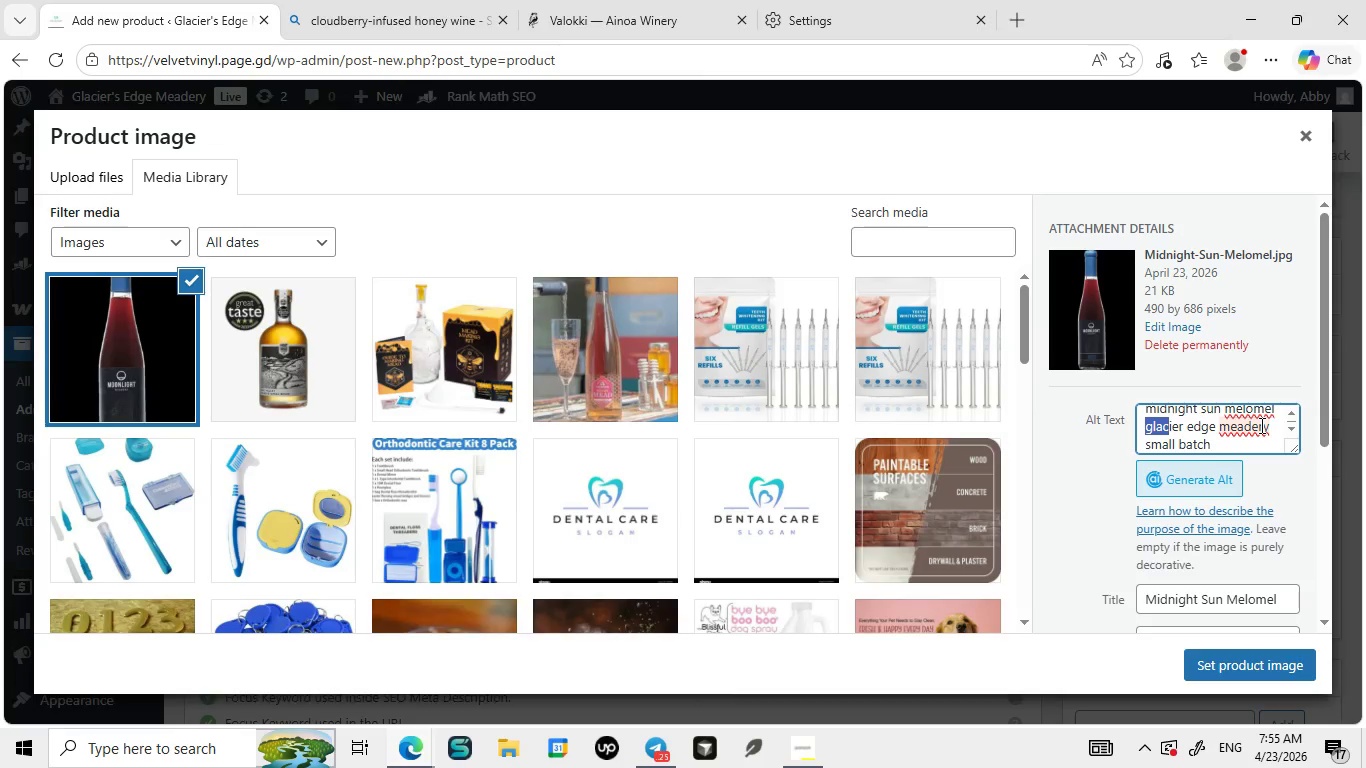 
left_click([1258, 425])
 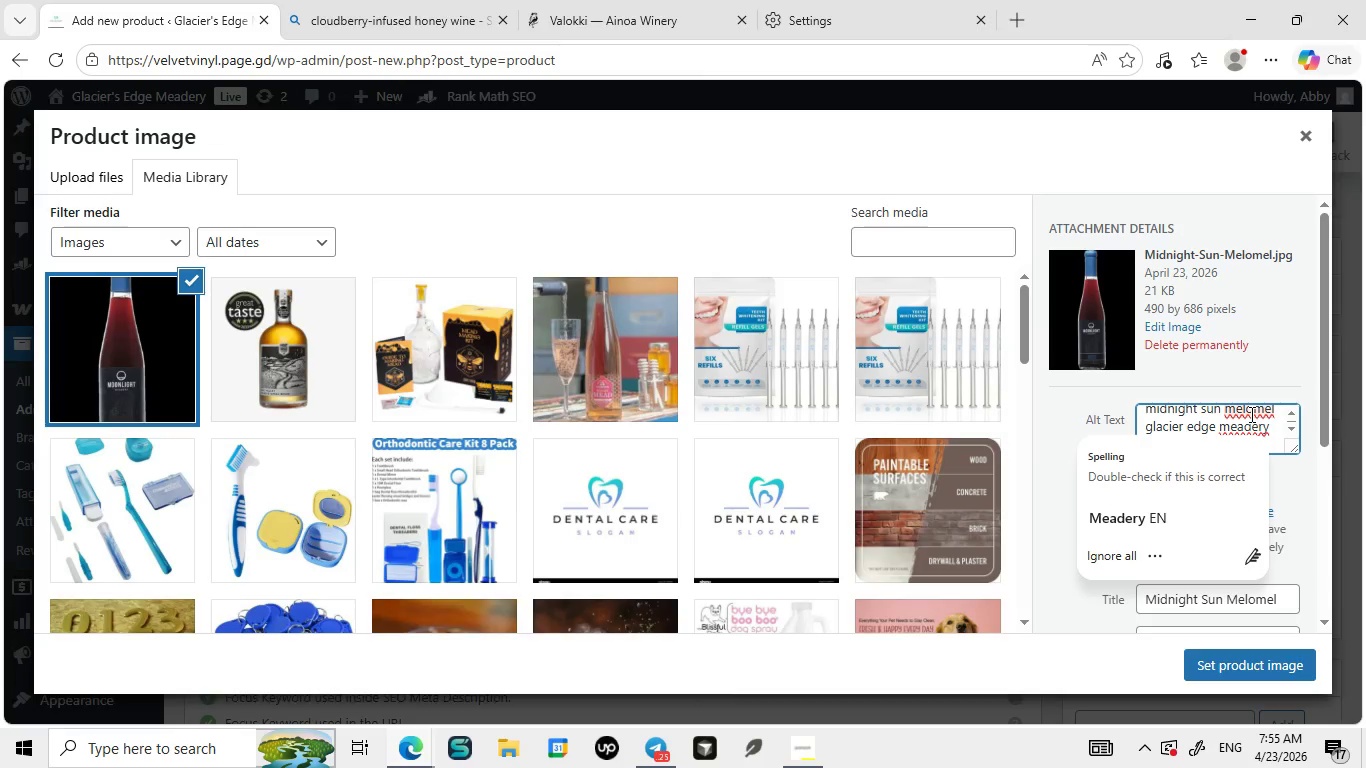 
left_click([1143, 522])
 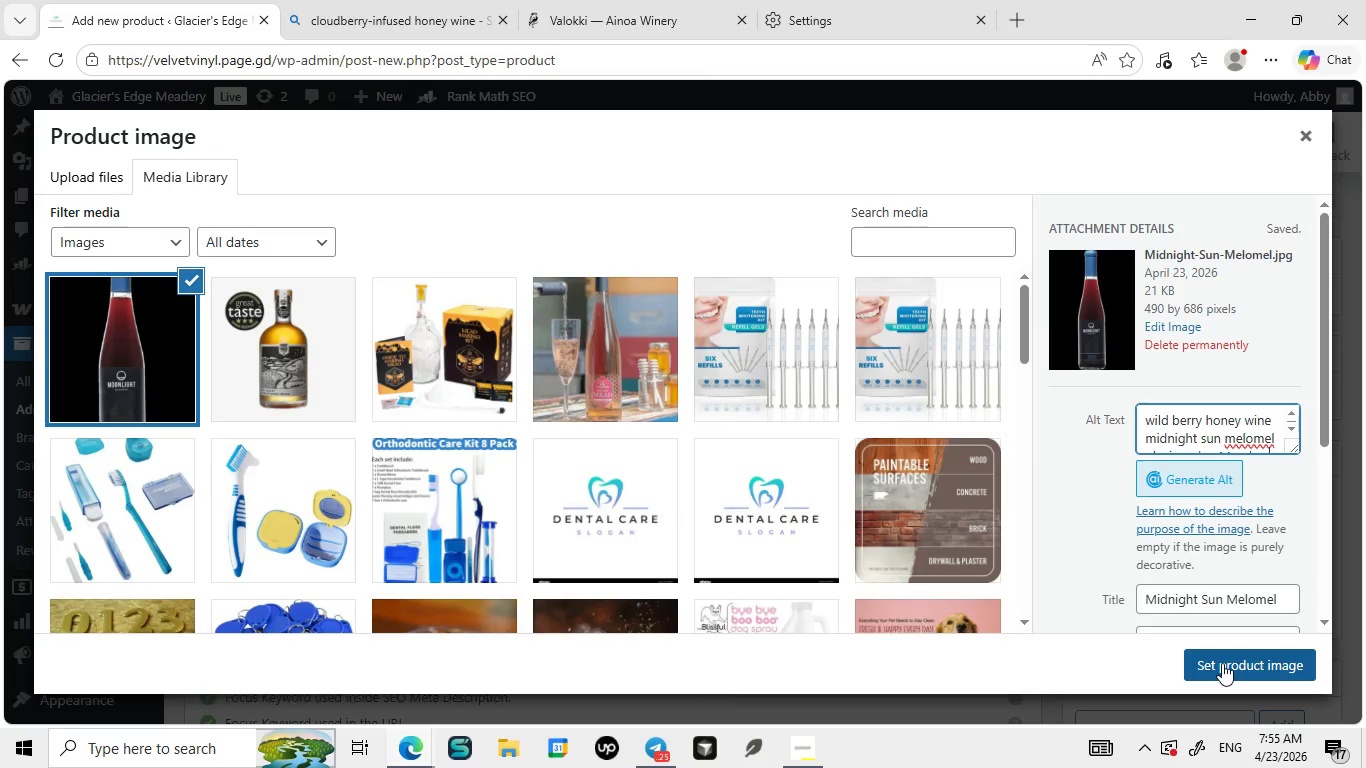 
left_click([1222, 663])
 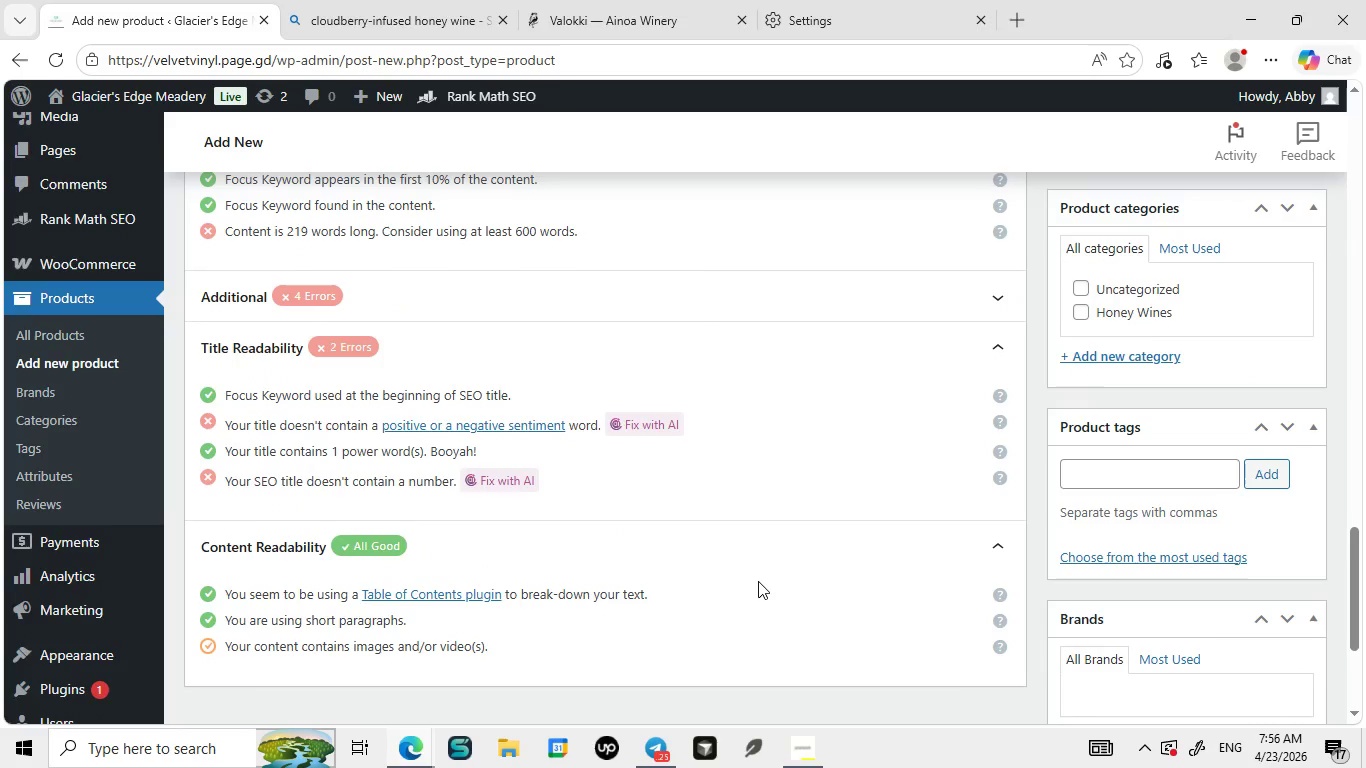 
wait(12.83)
 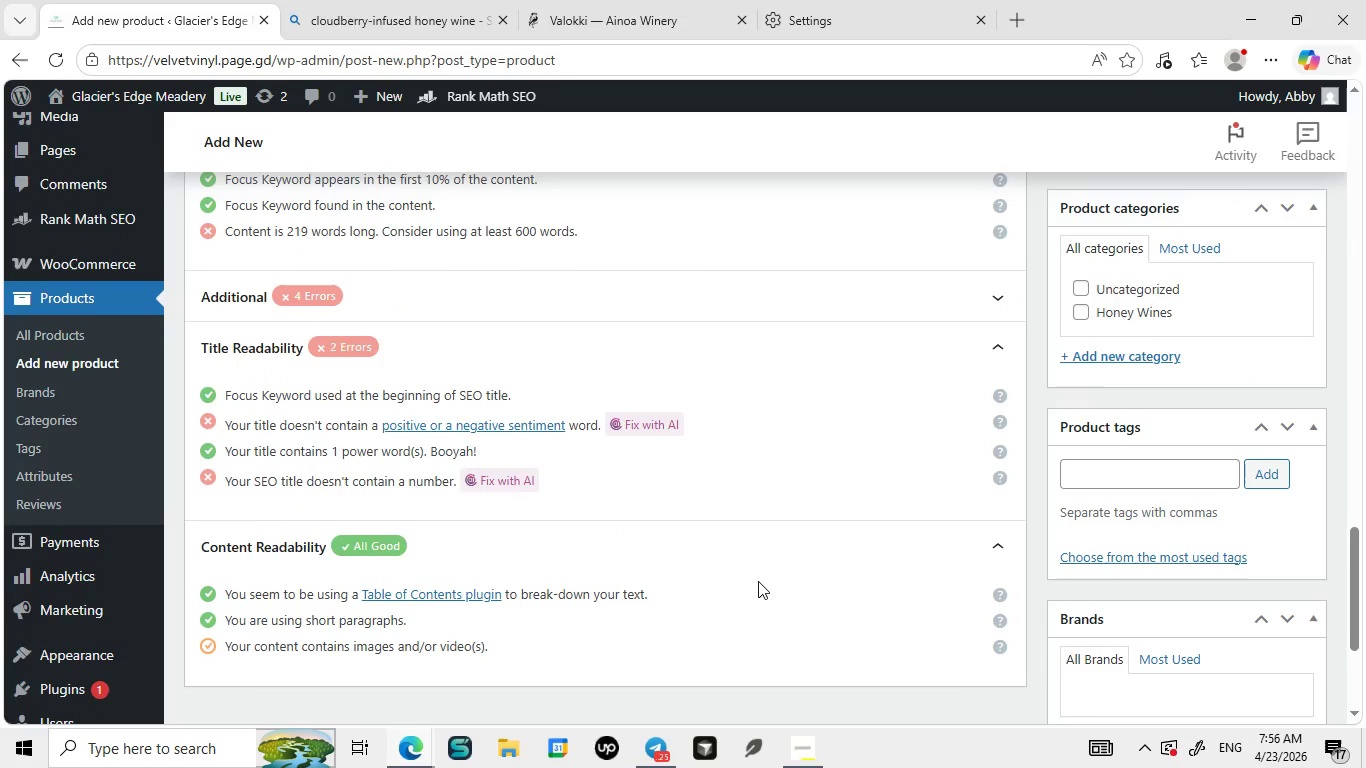 
left_click([277, 567])
 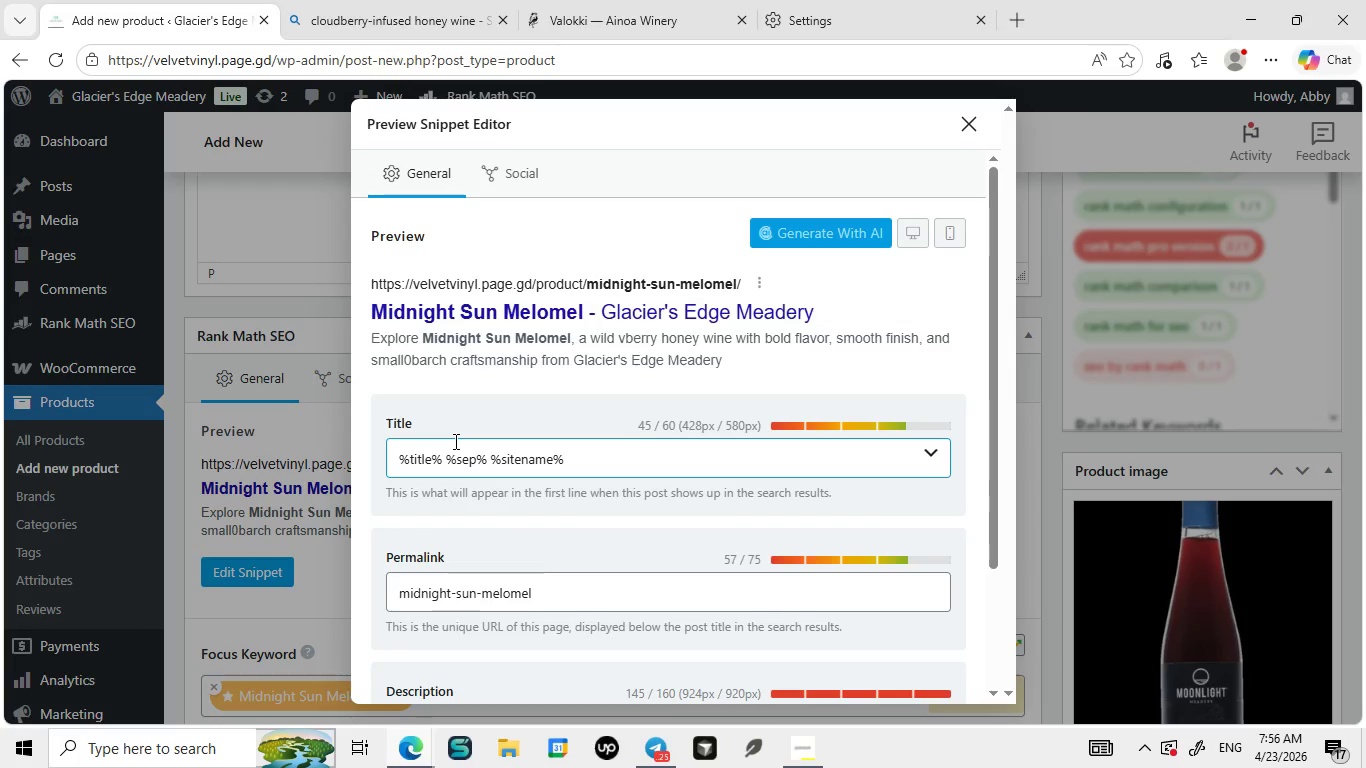 
wait(13.69)
 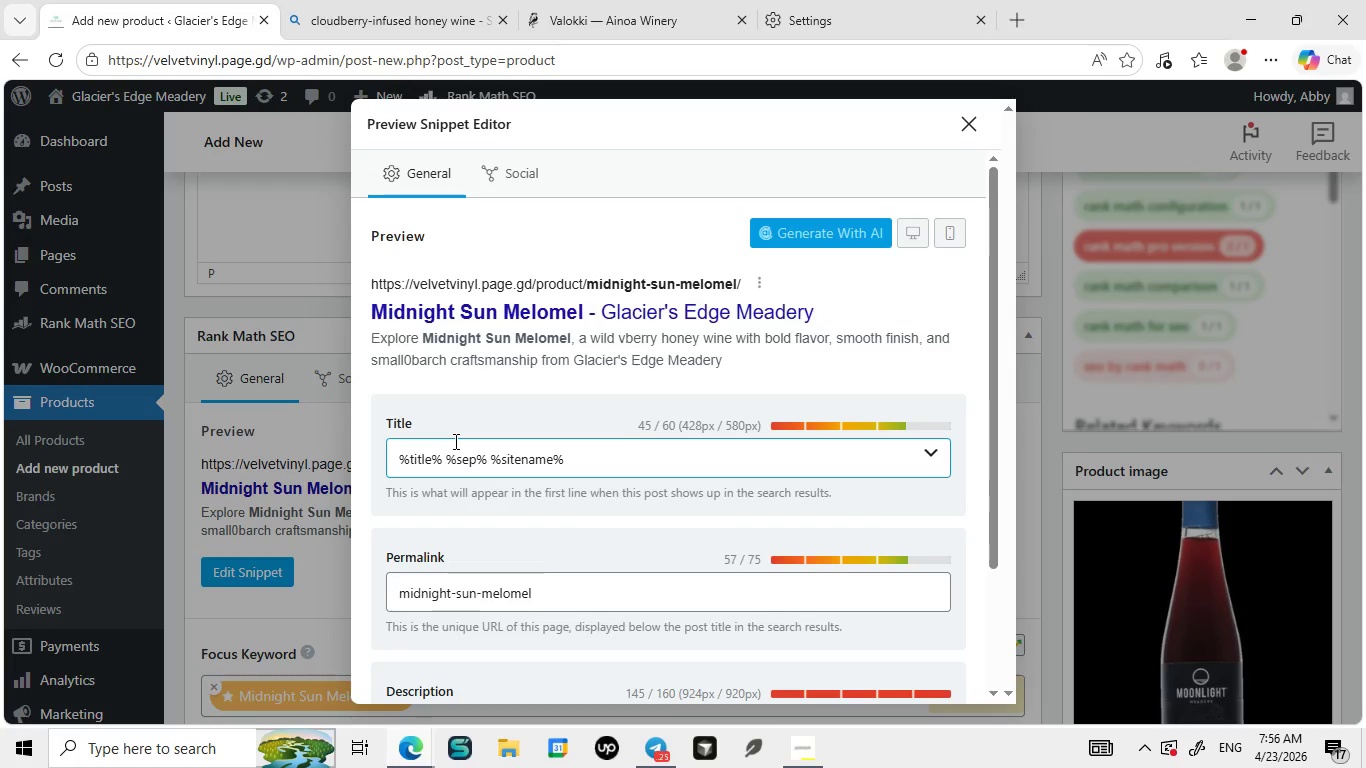 
left_click([397, 462])
 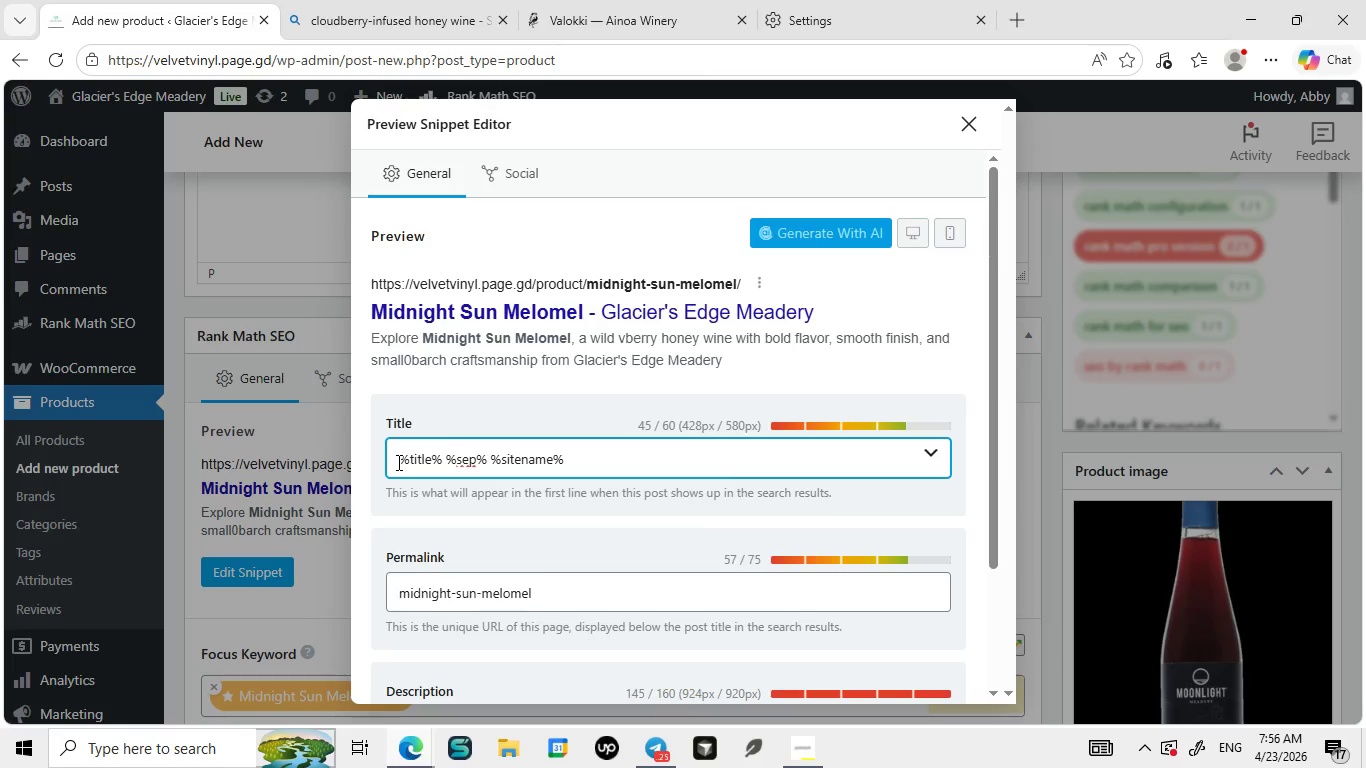 
wait(14.02)
 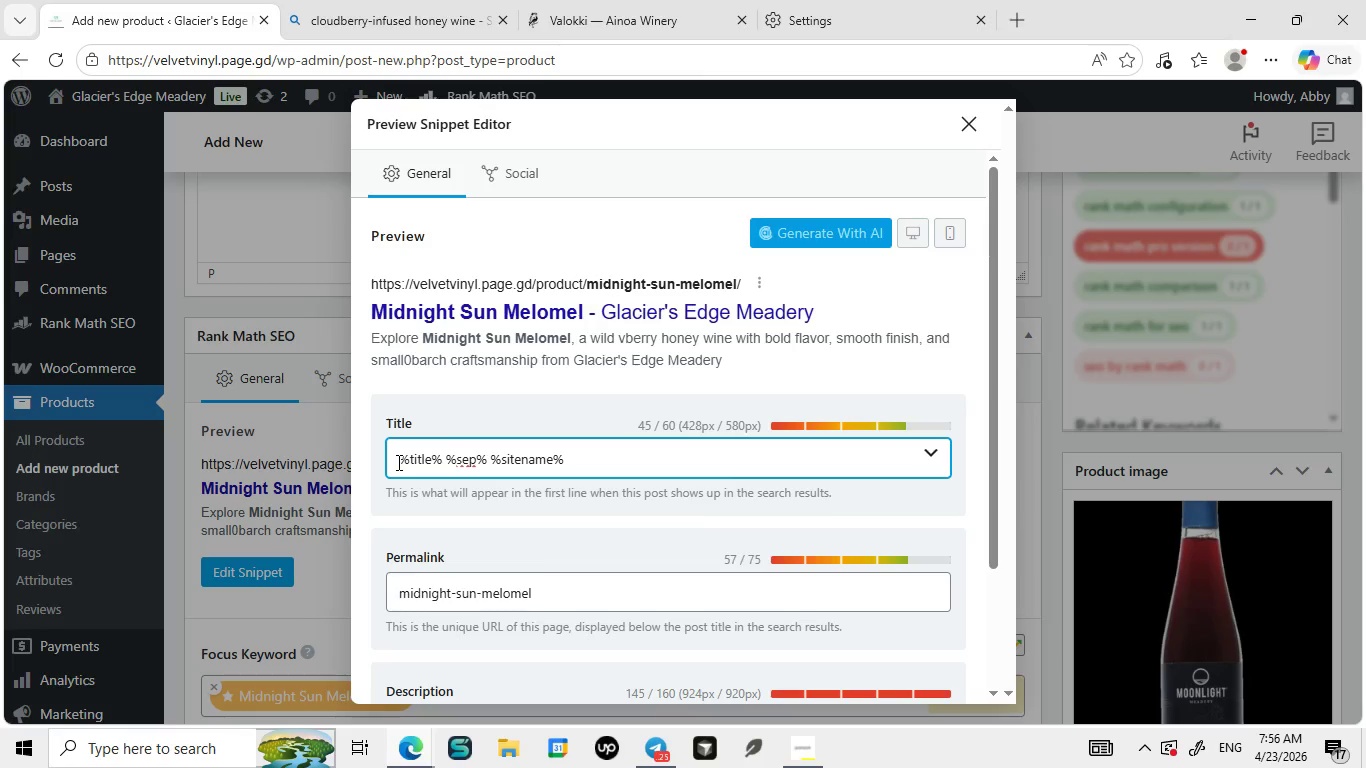 
type(1st-)
key(Backspace)
key(Backspace)
key(Backspace)
key(Backspace)
 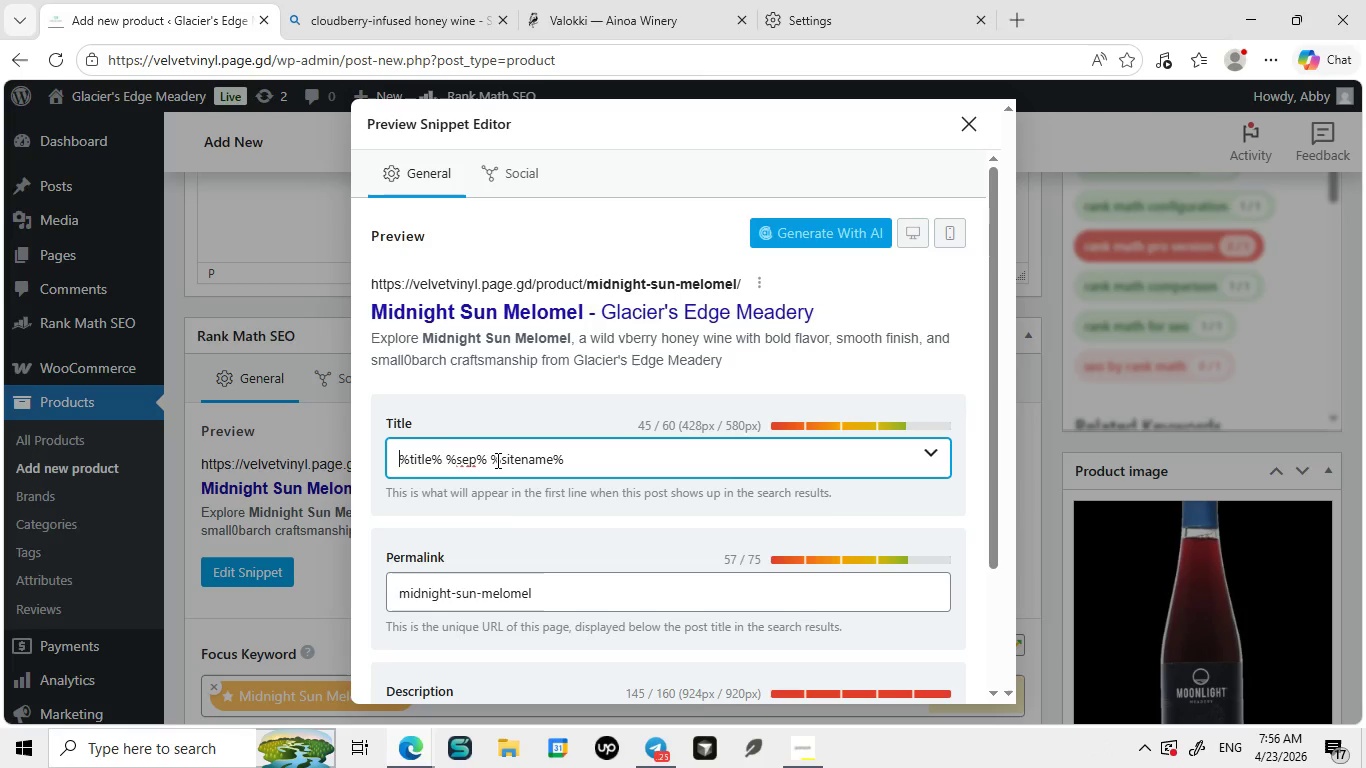 
left_click([496, 460])
 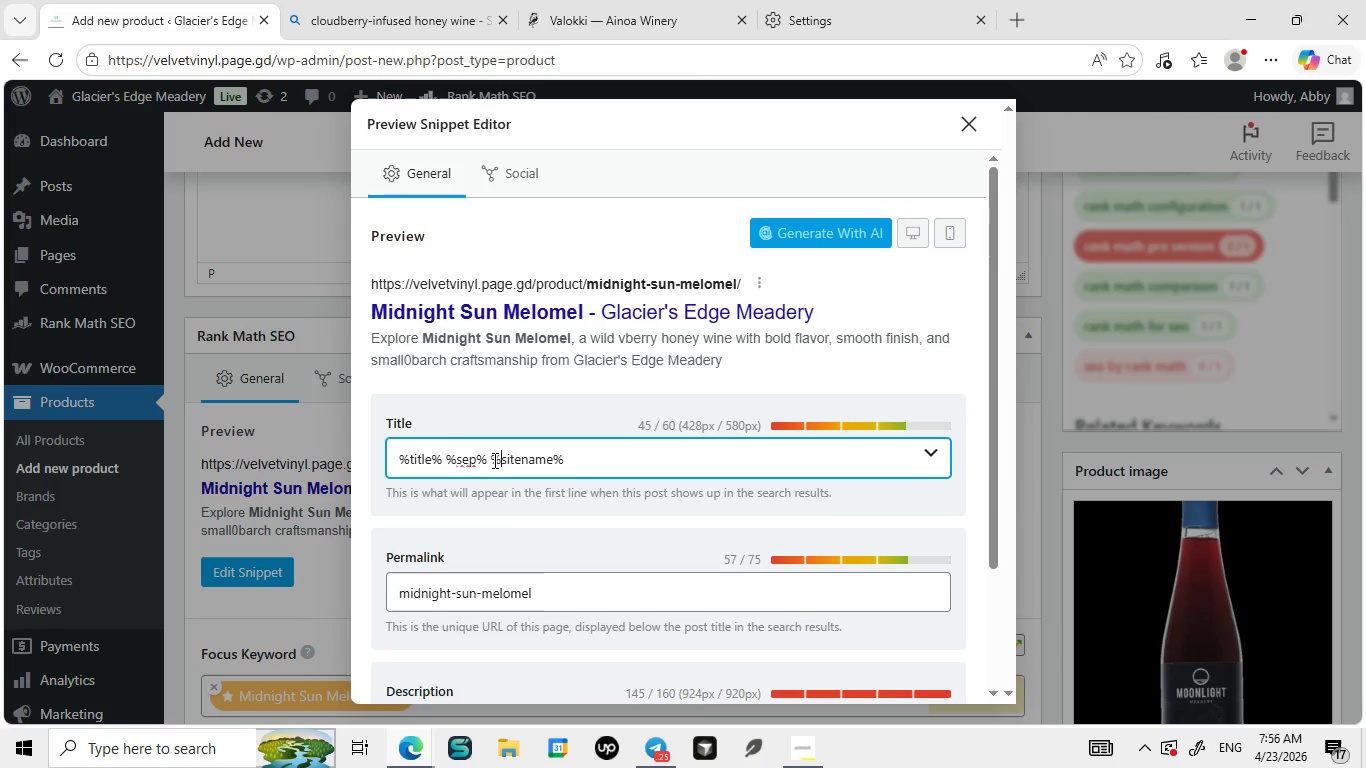 
left_click([489, 460])
 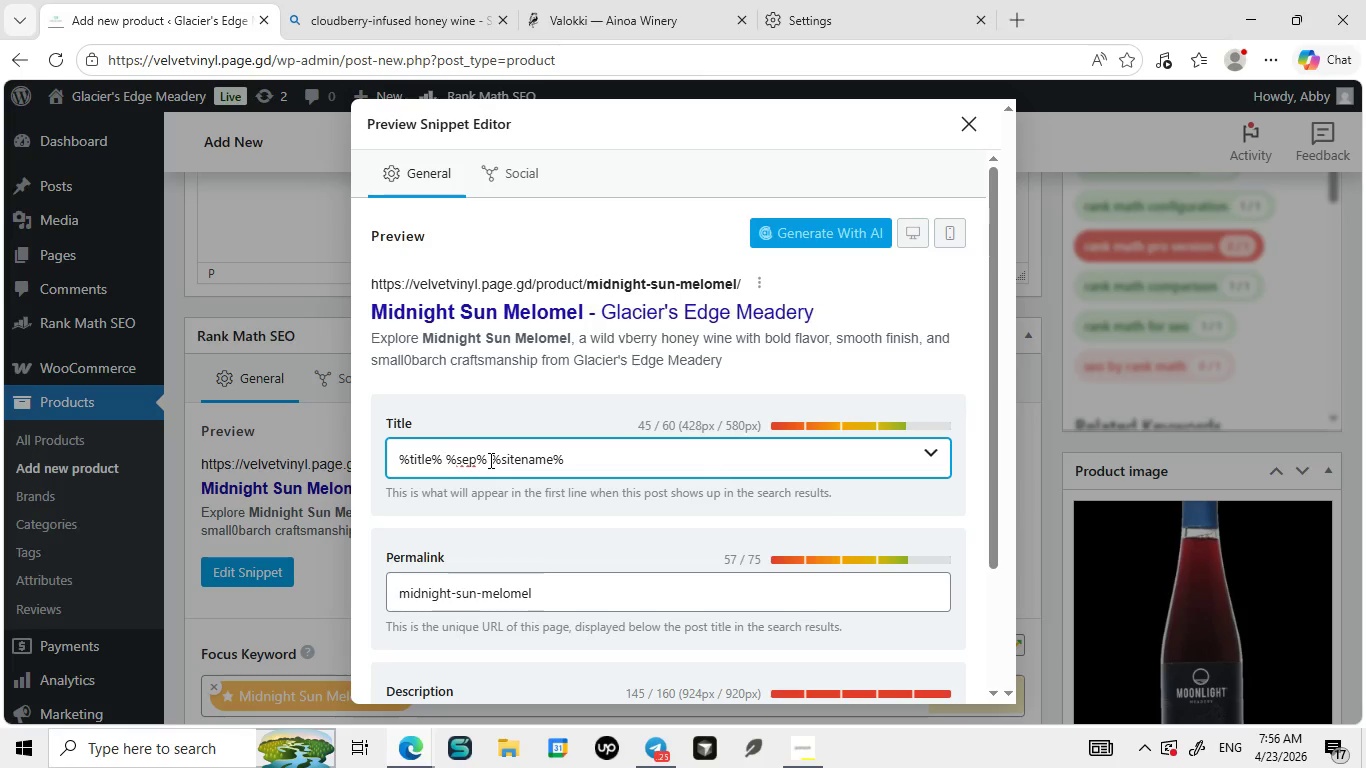 
type(1st-Class Smooth )
 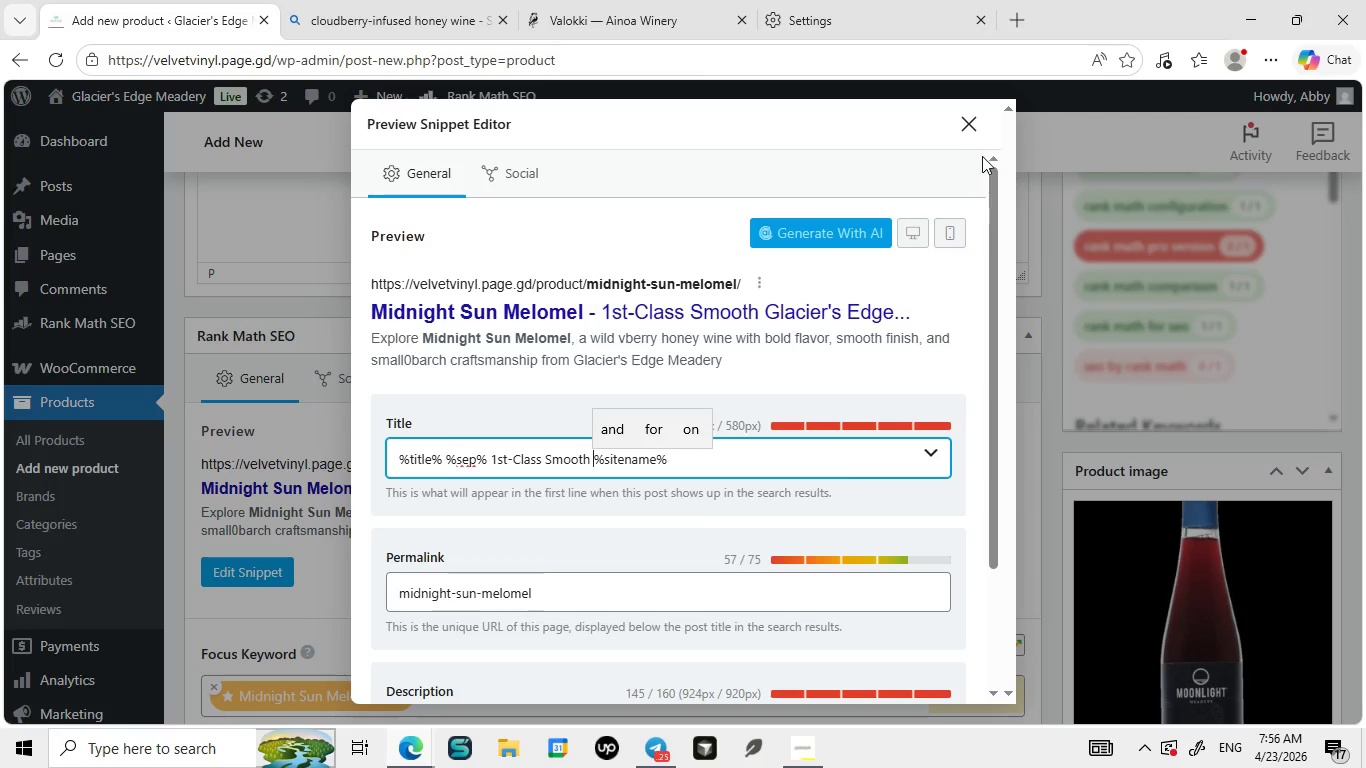 
left_click([973, 131])
 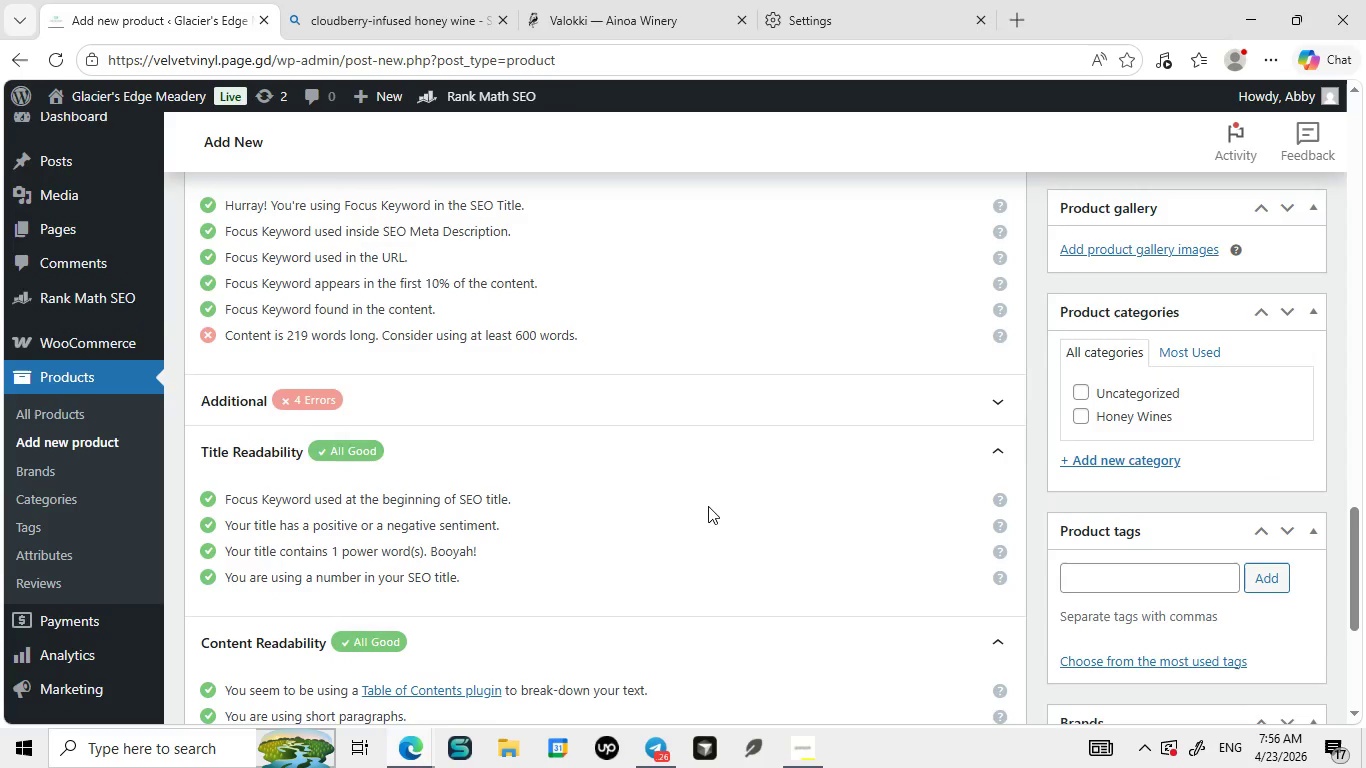 
left_click([621, 423])
 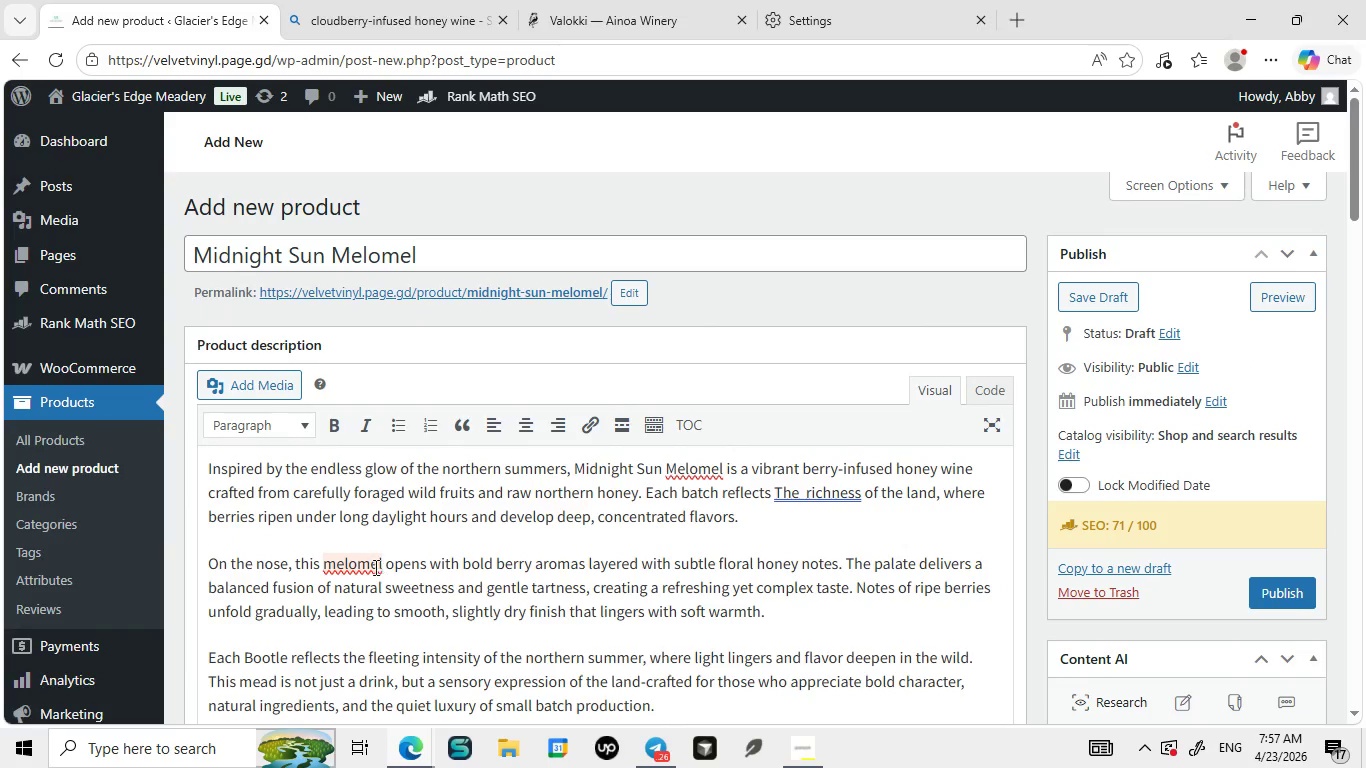 
wait(5.88)
 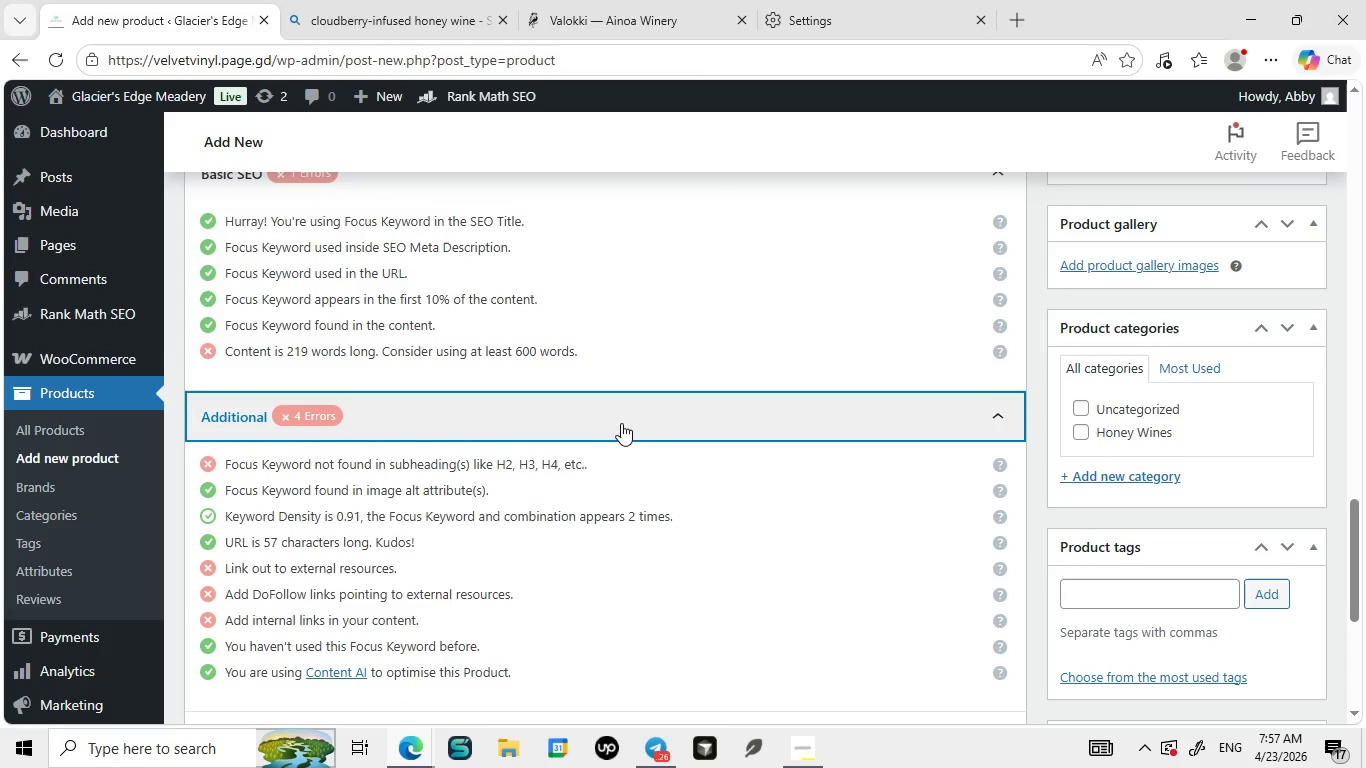 
left_click_drag(start_coordinate=[462, 245], to_coordinate=[180, 264])
 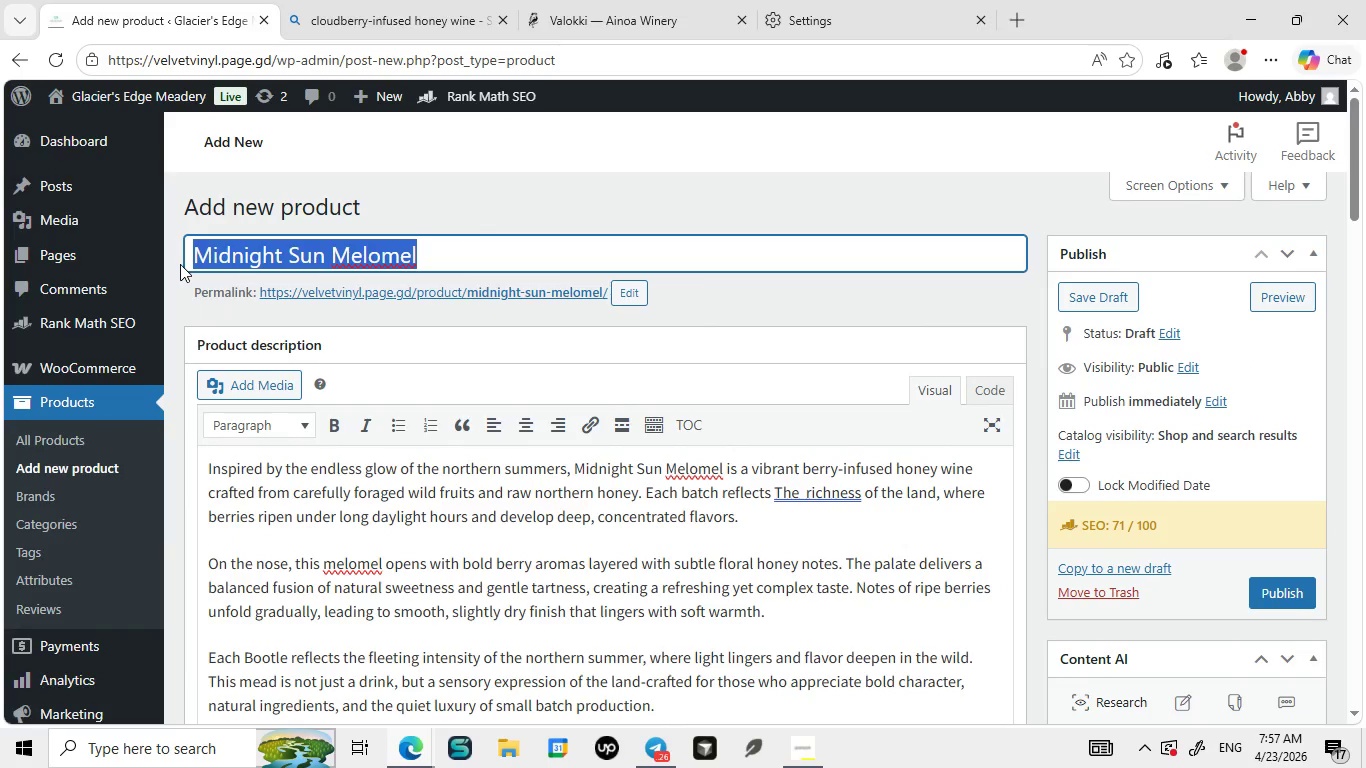 
key(Control+C)
 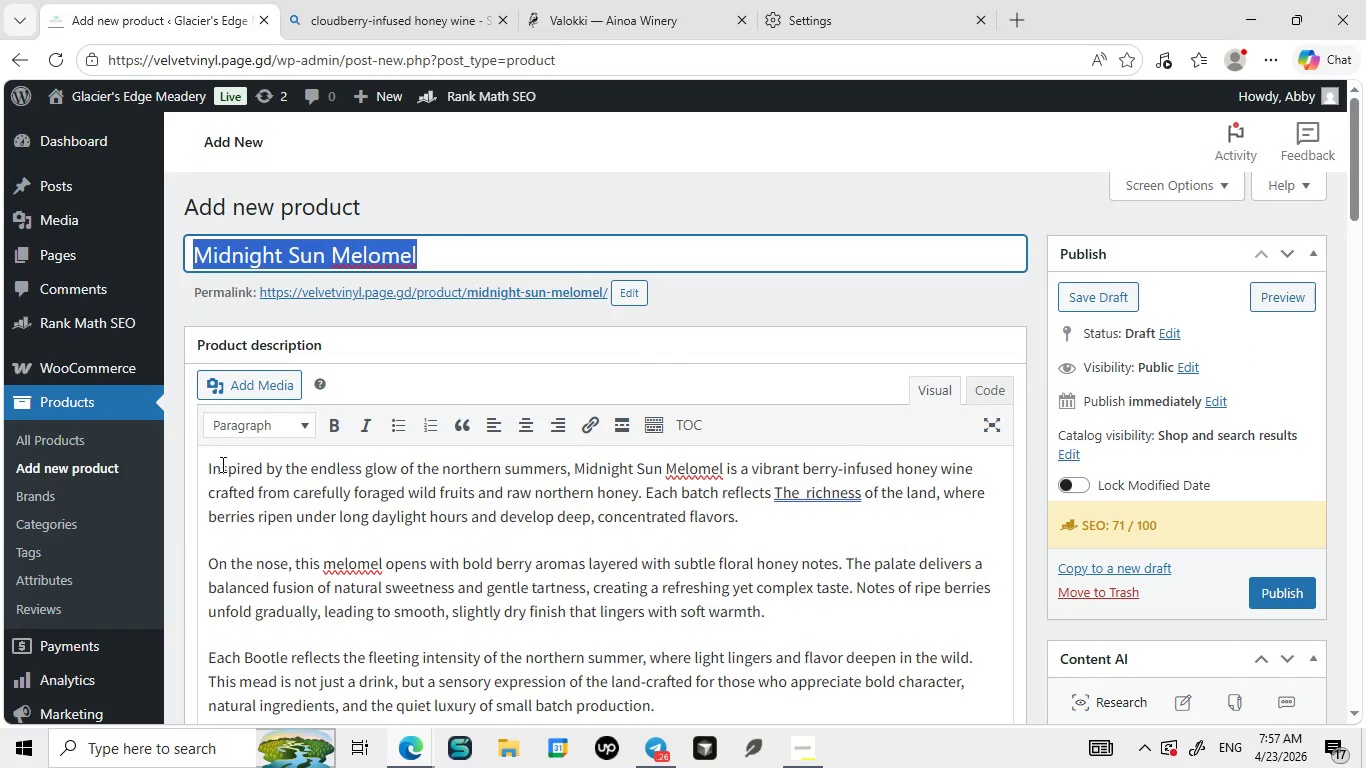 
left_click([209, 467])
 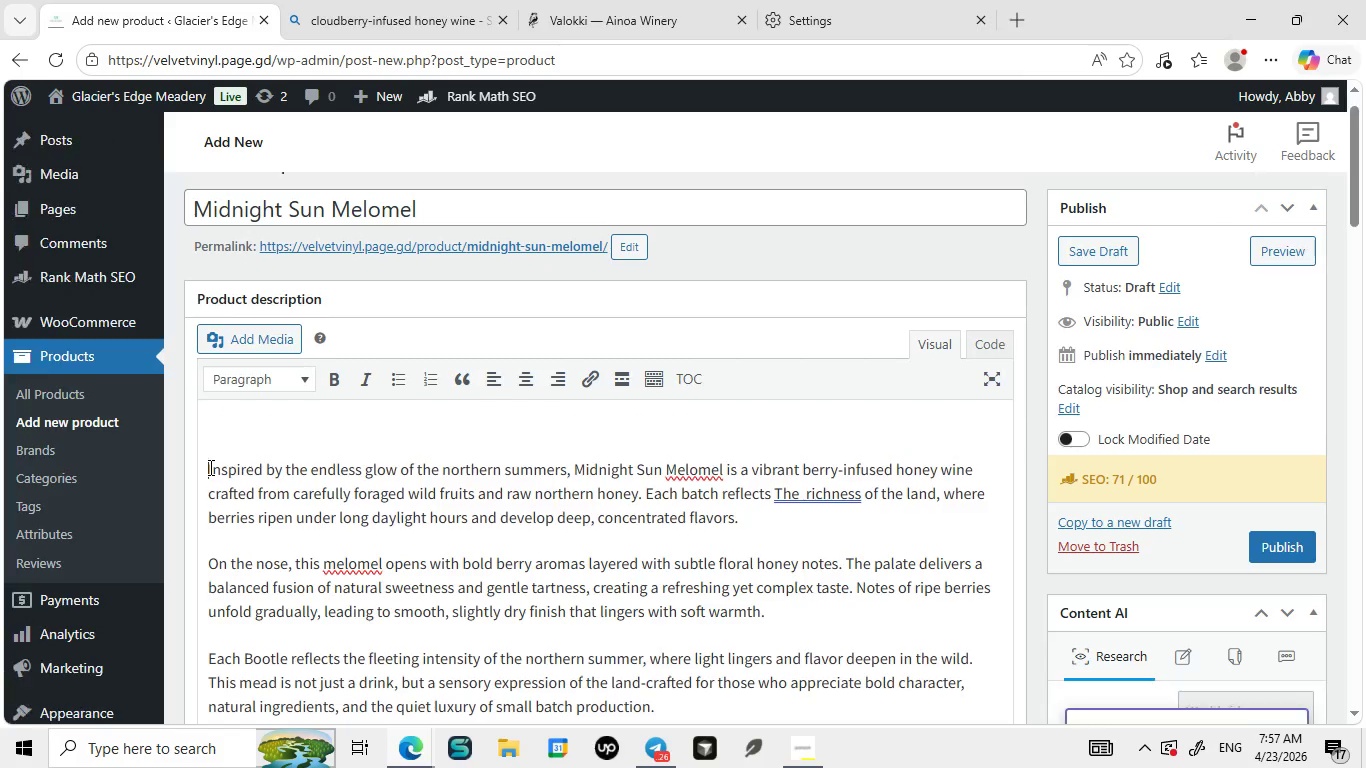 
key(Enter)
 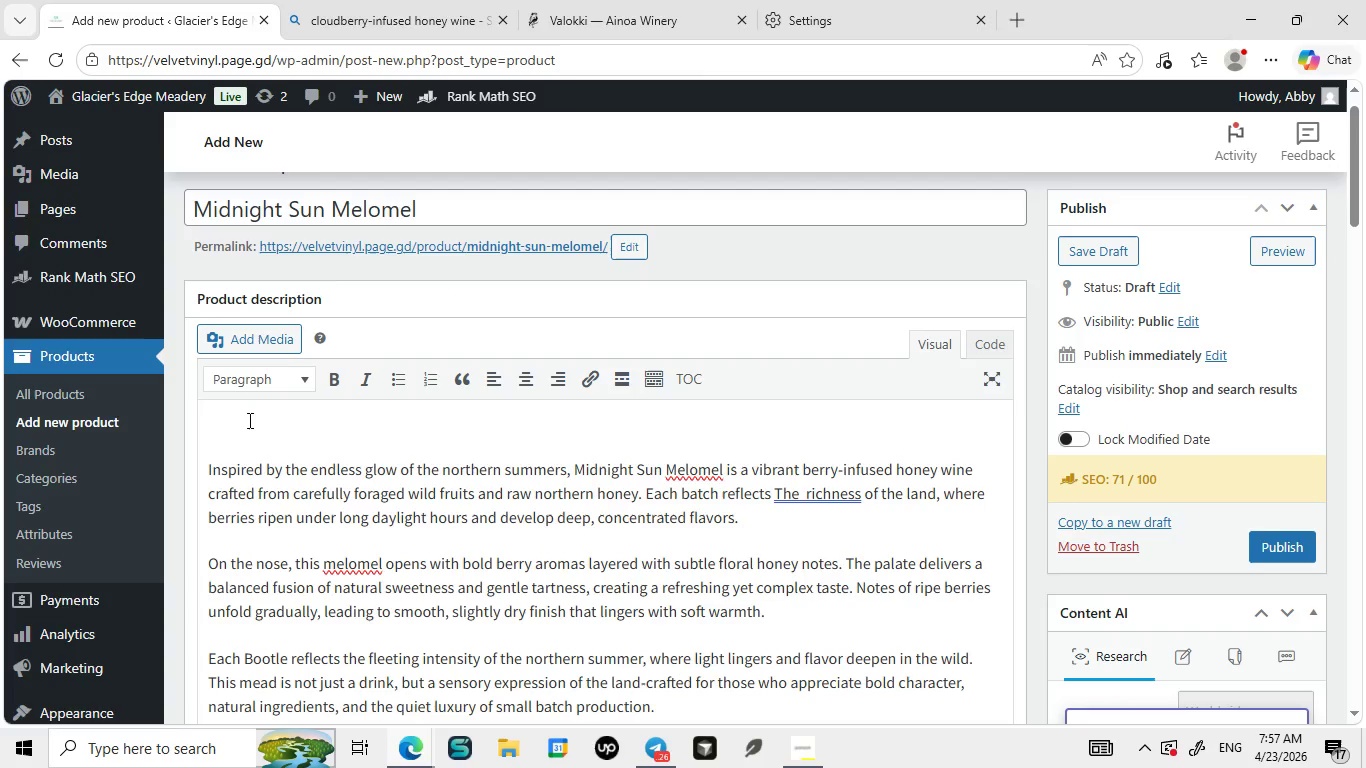 
left_click([239, 426])
 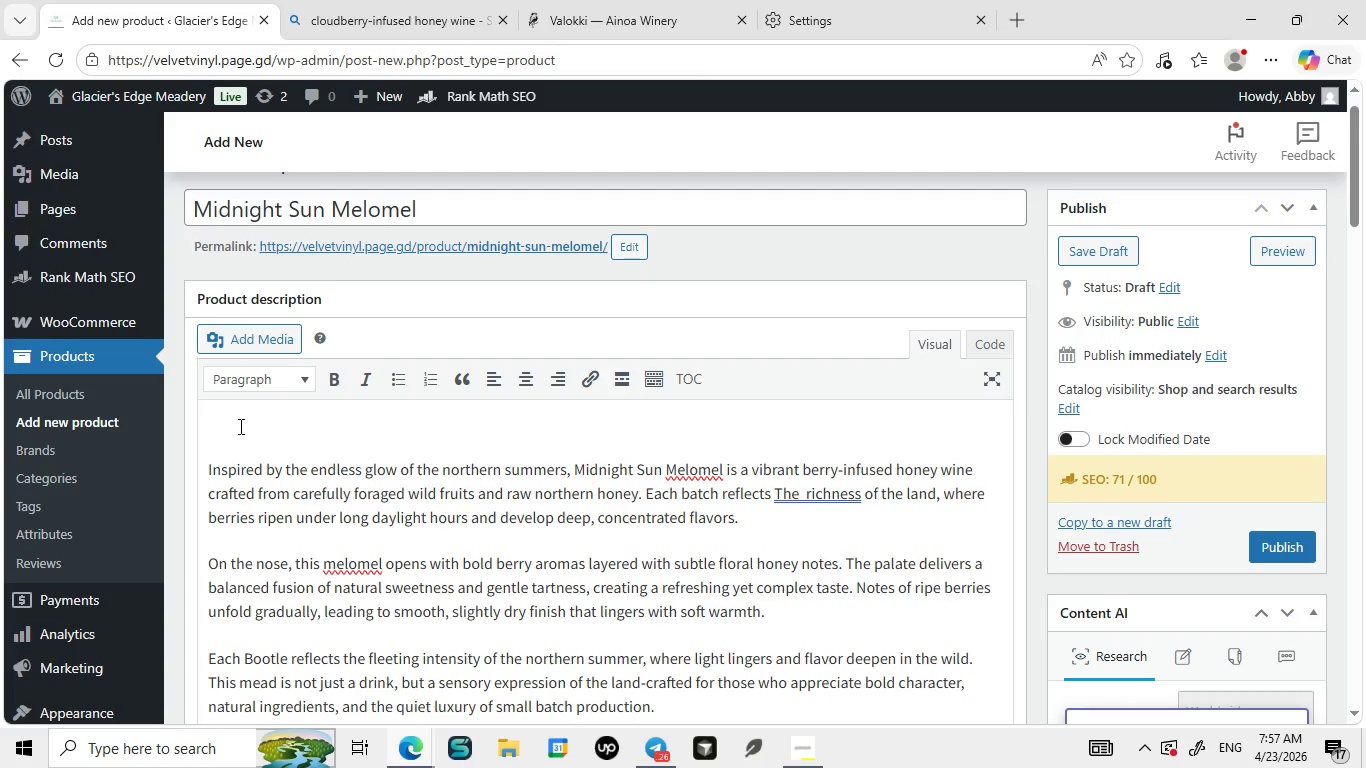 
key(Control+ControlLeft)
 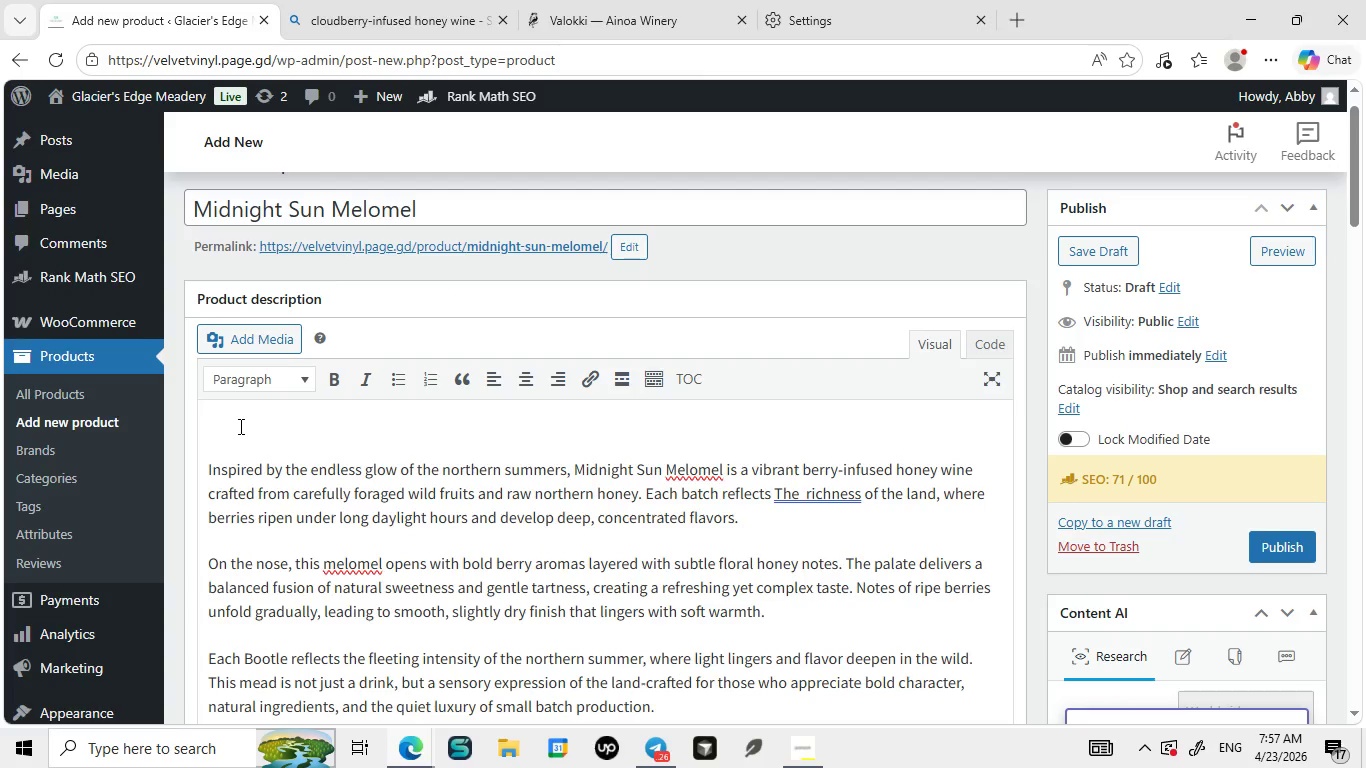 
key(Control+V)
 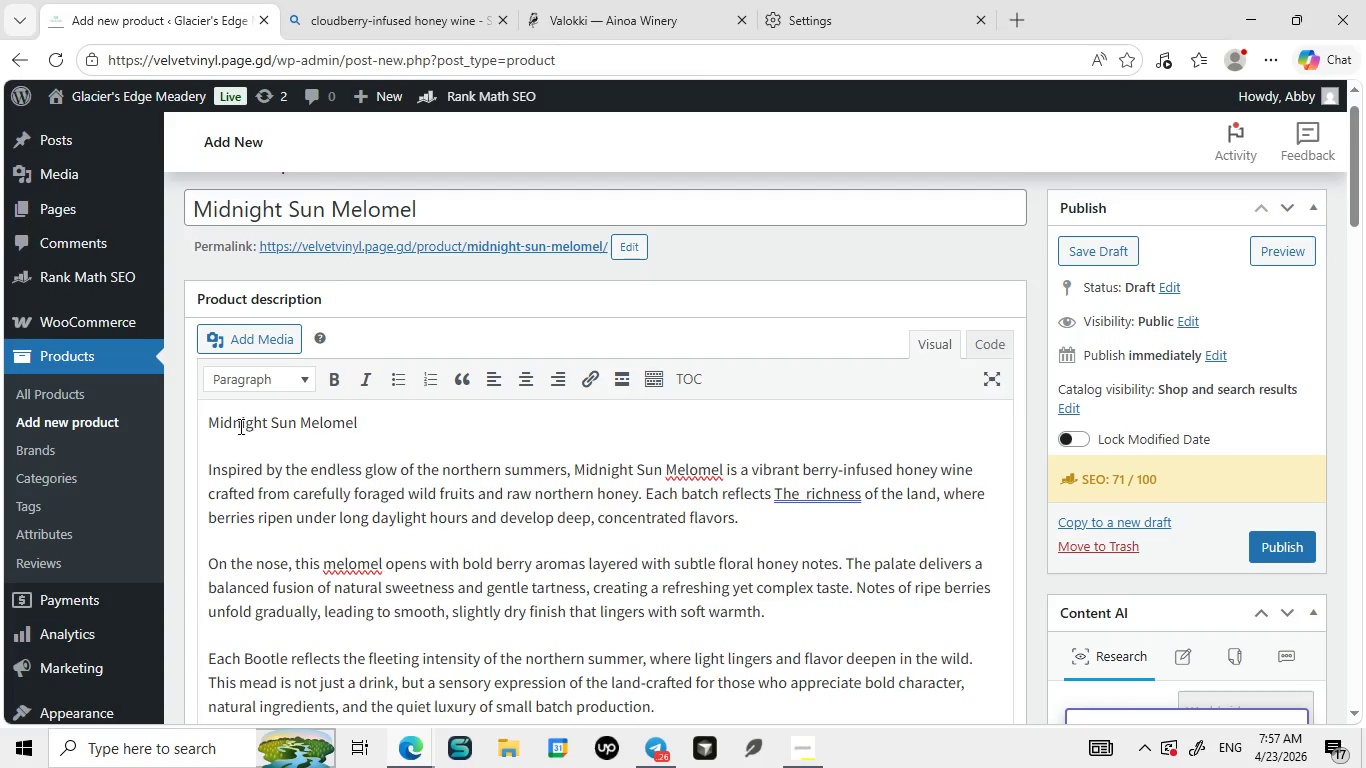 
type( Overview)
 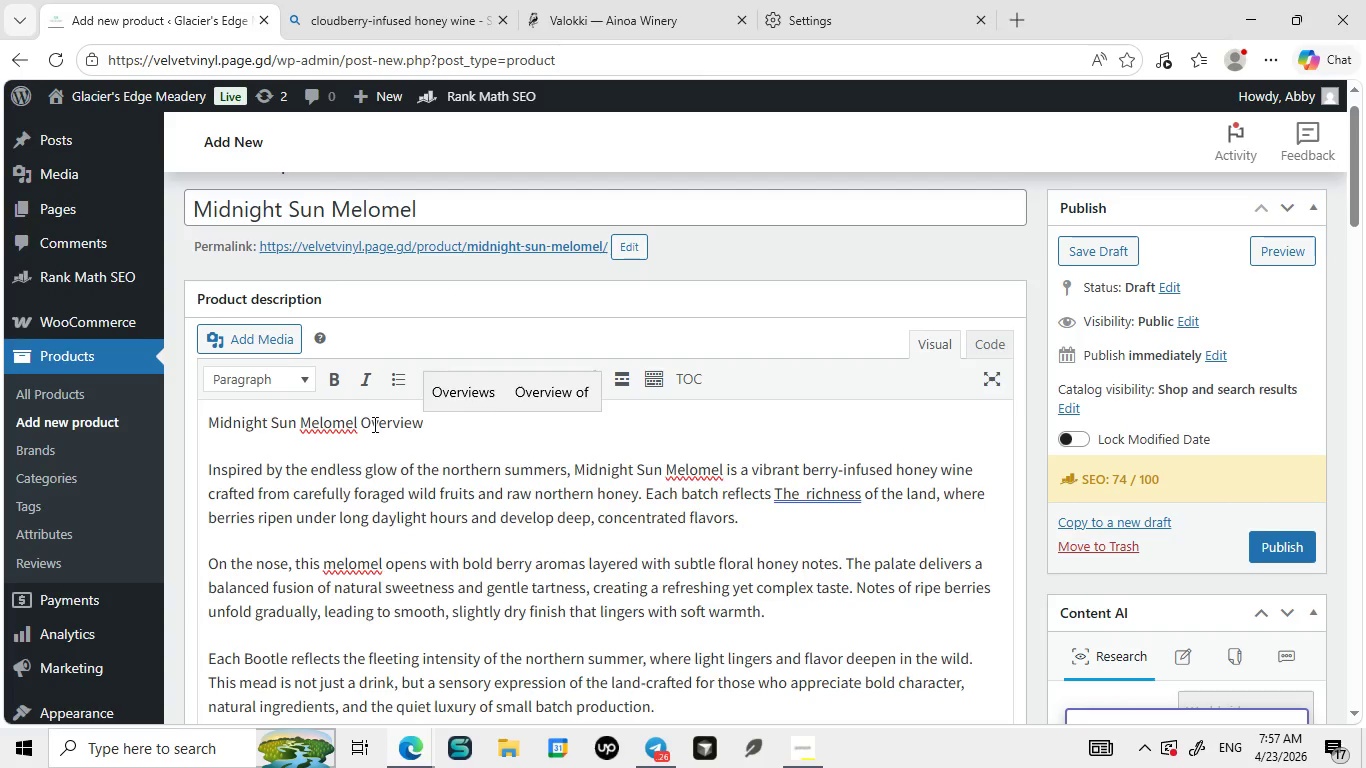 
double_click([375, 424])
 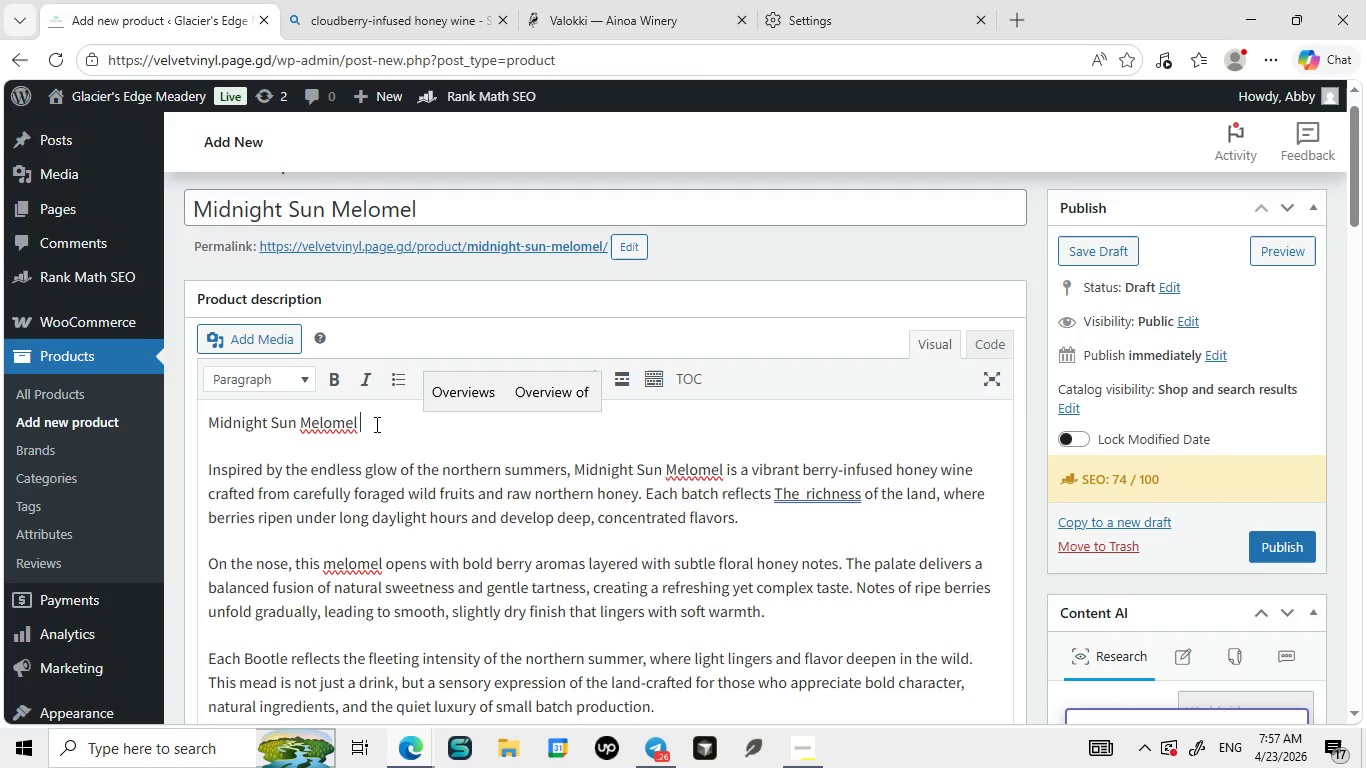 
key(Backspace)
 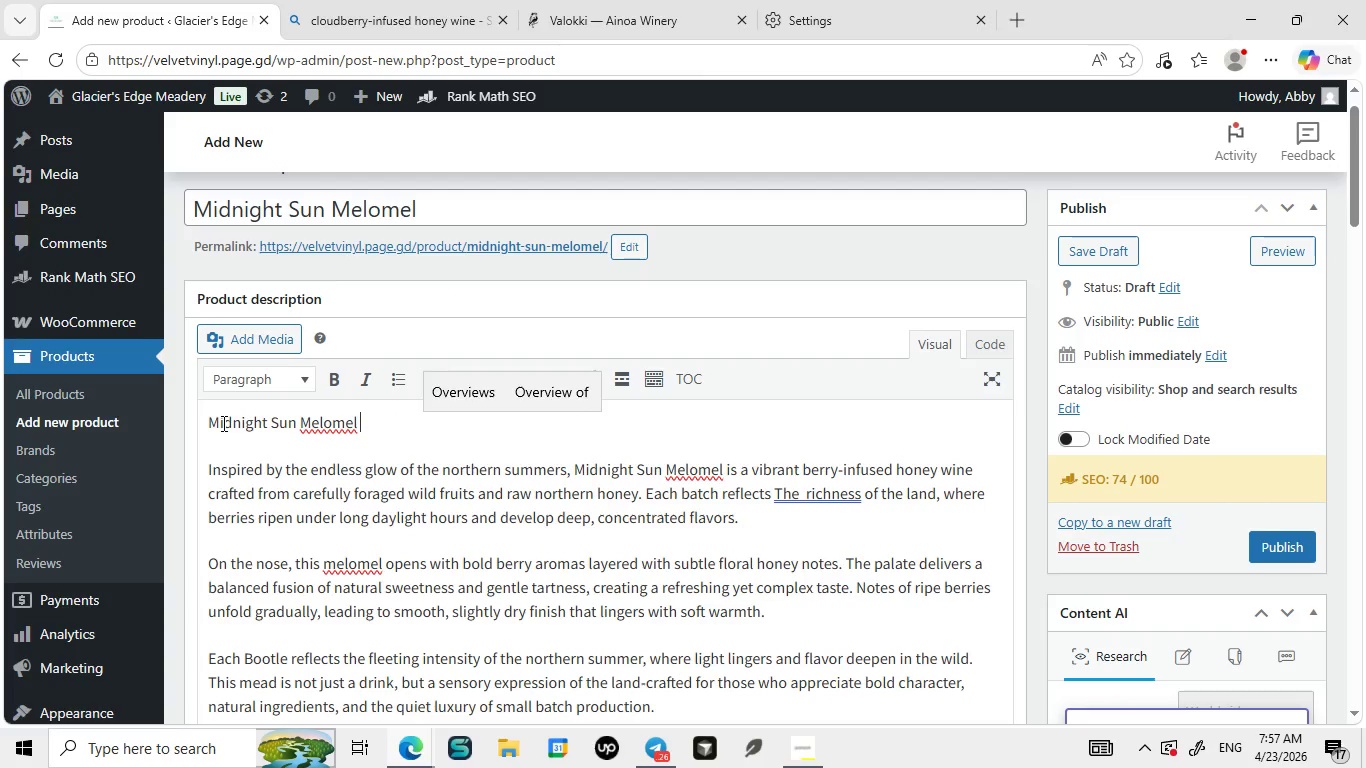 
left_click([215, 423])
 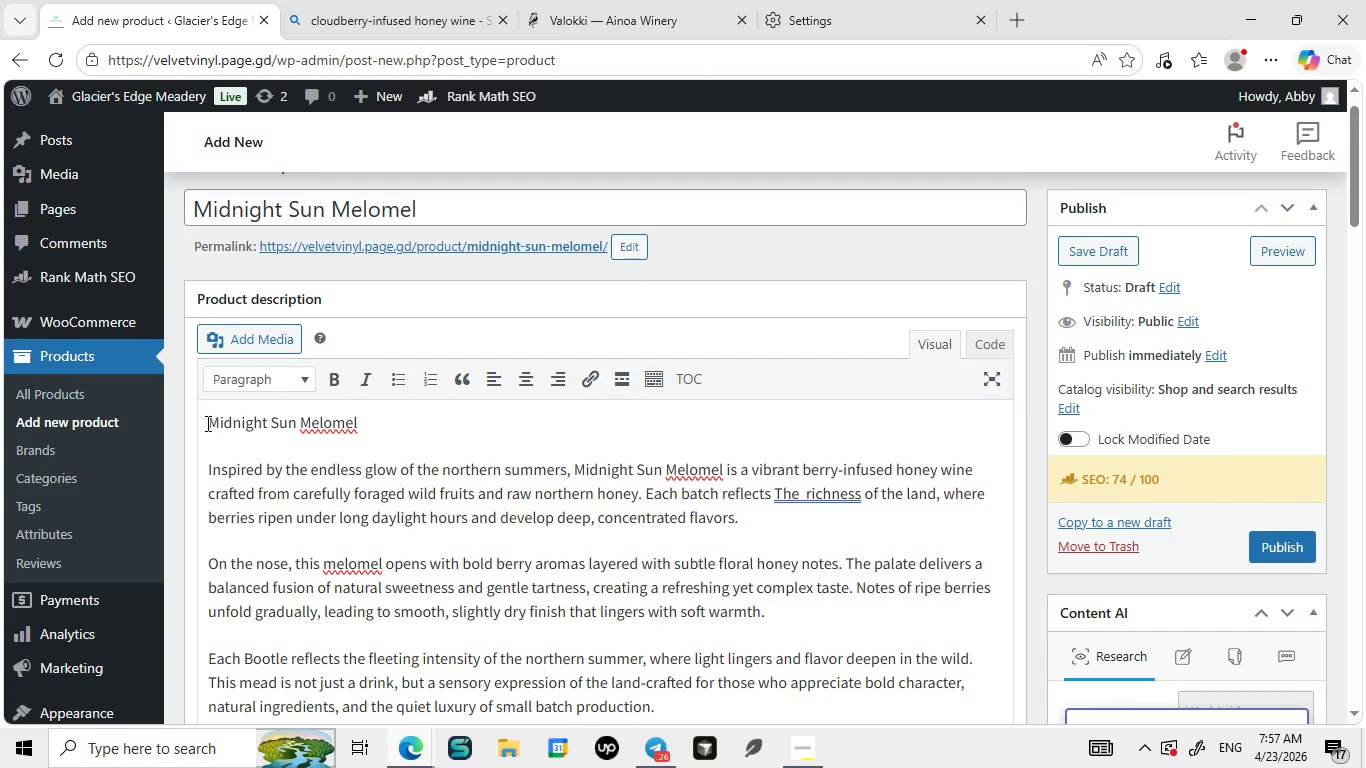 
left_click([206, 423])
 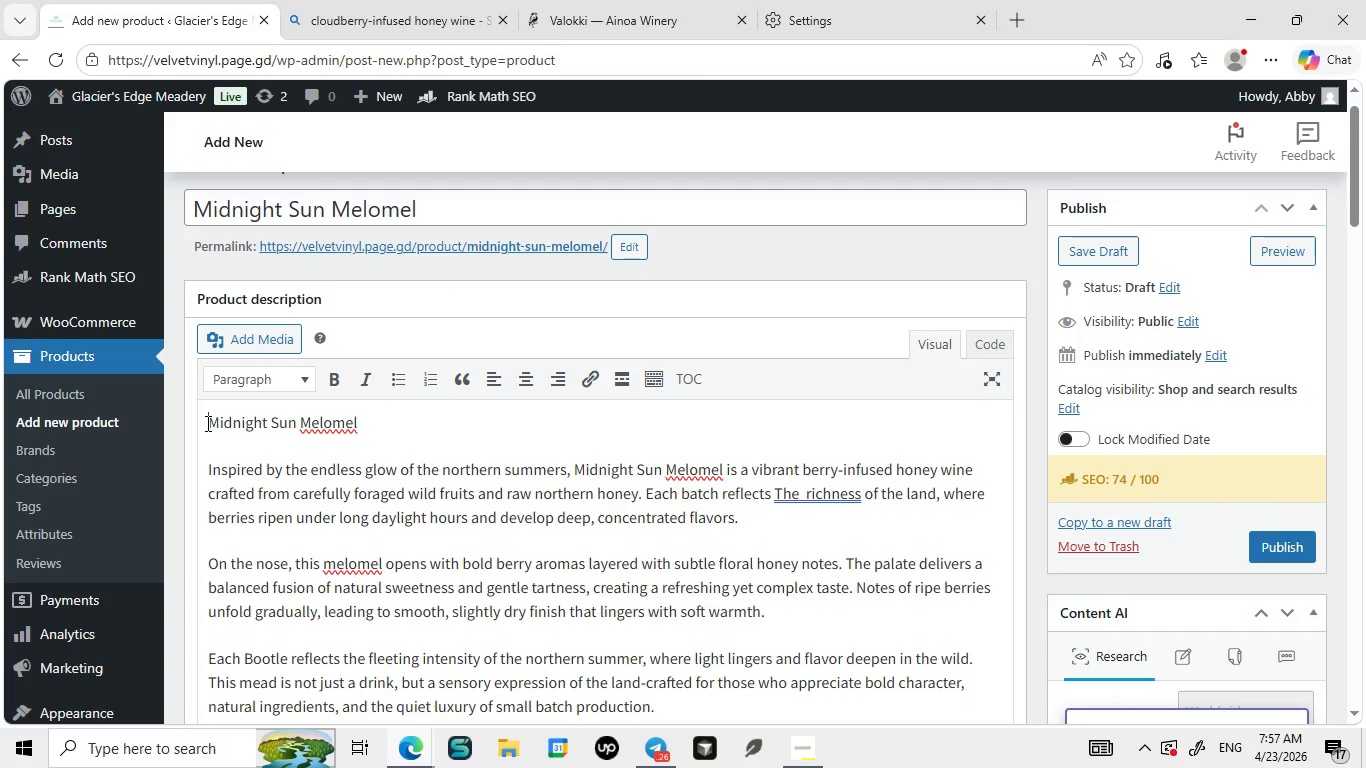 
key(Control+ControlLeft)
 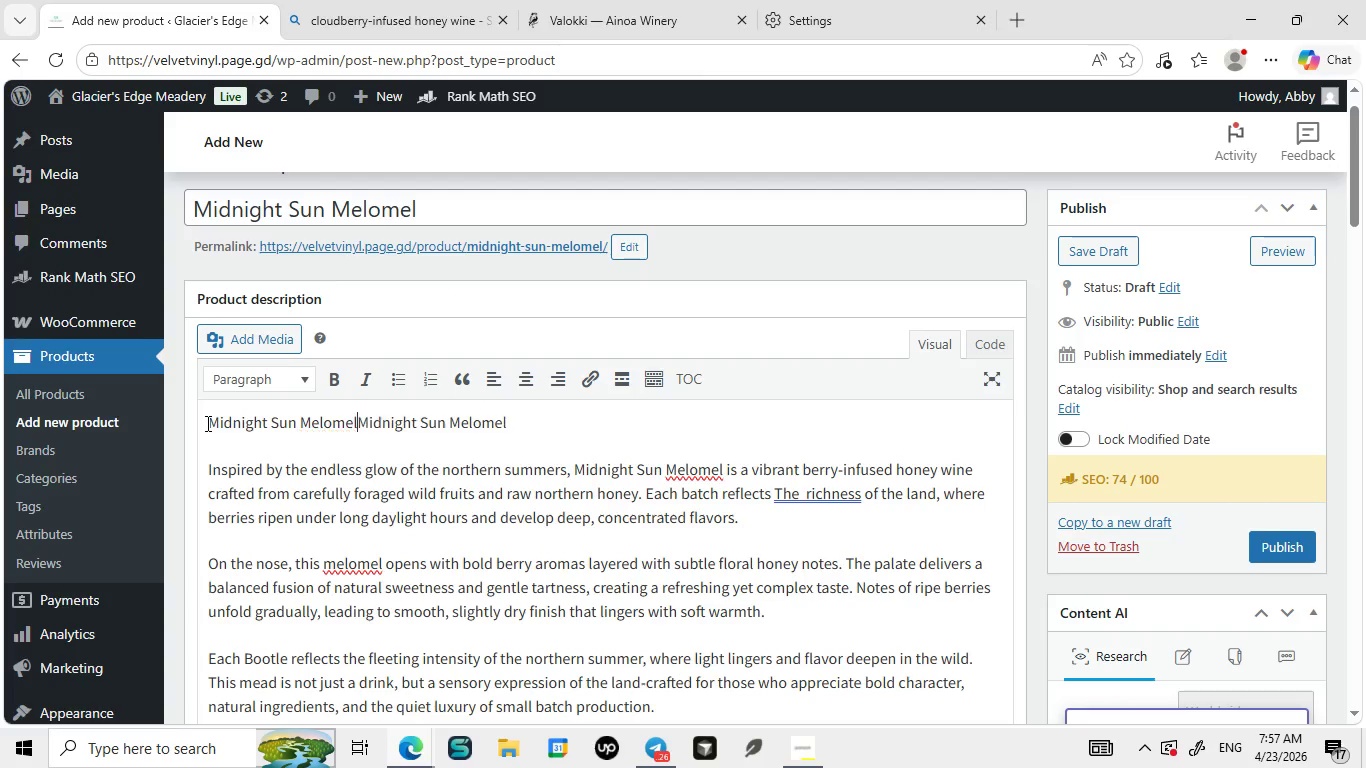 
key(Control+V)
 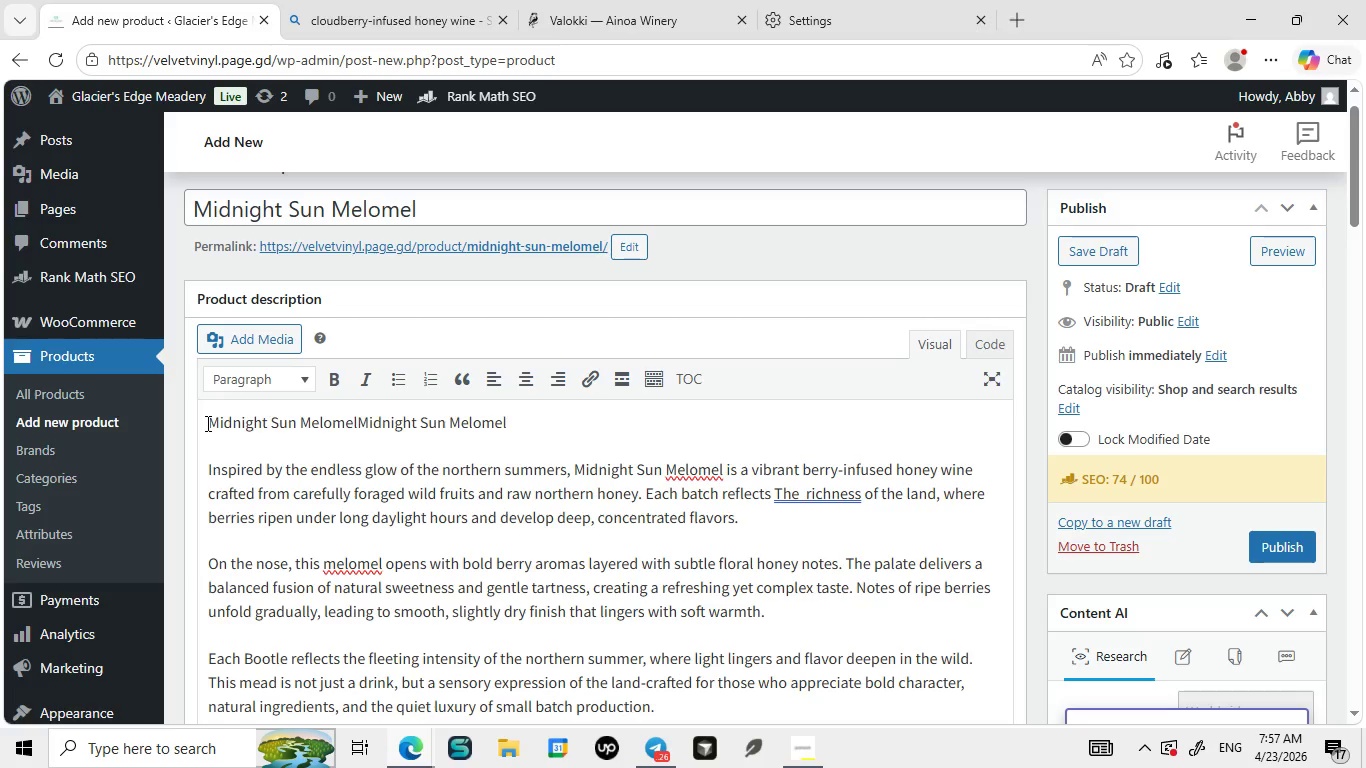 
key(Control+Z)
 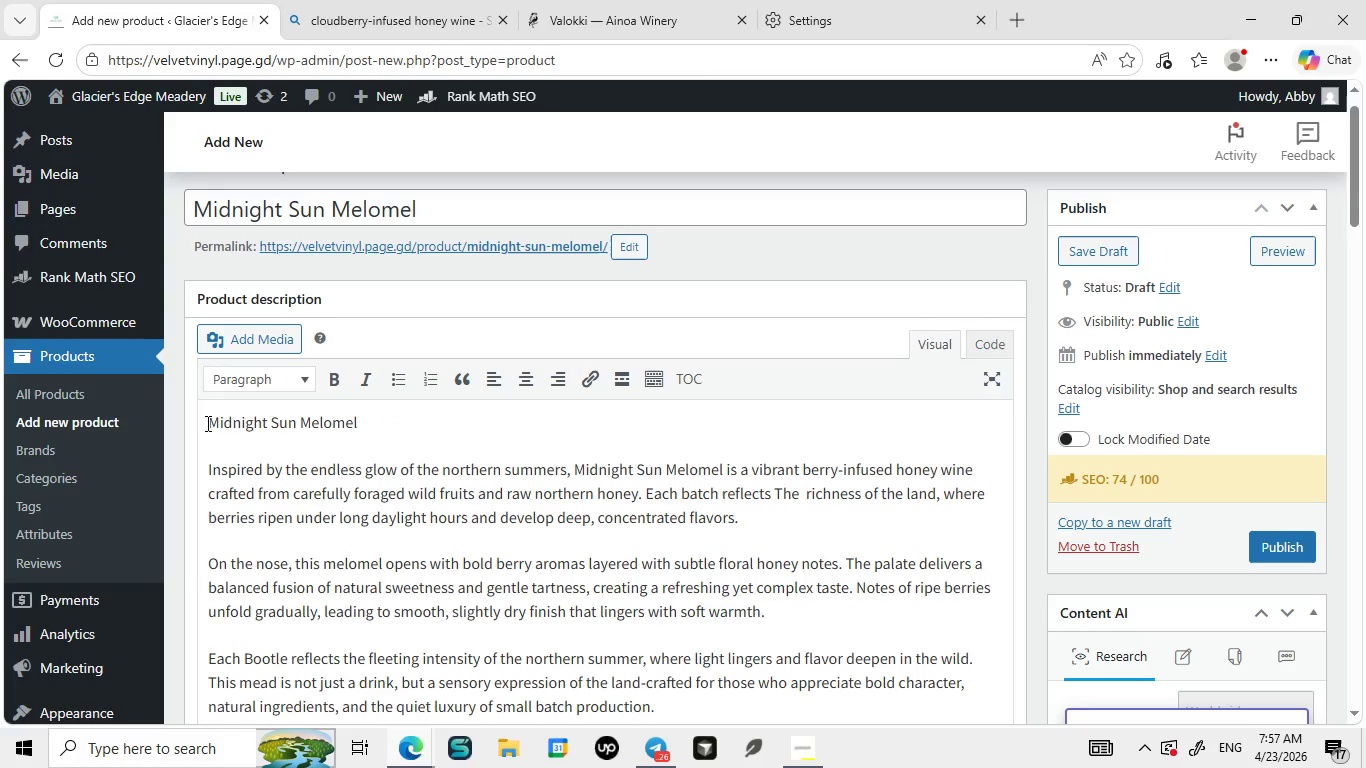 
left_click([206, 423])
 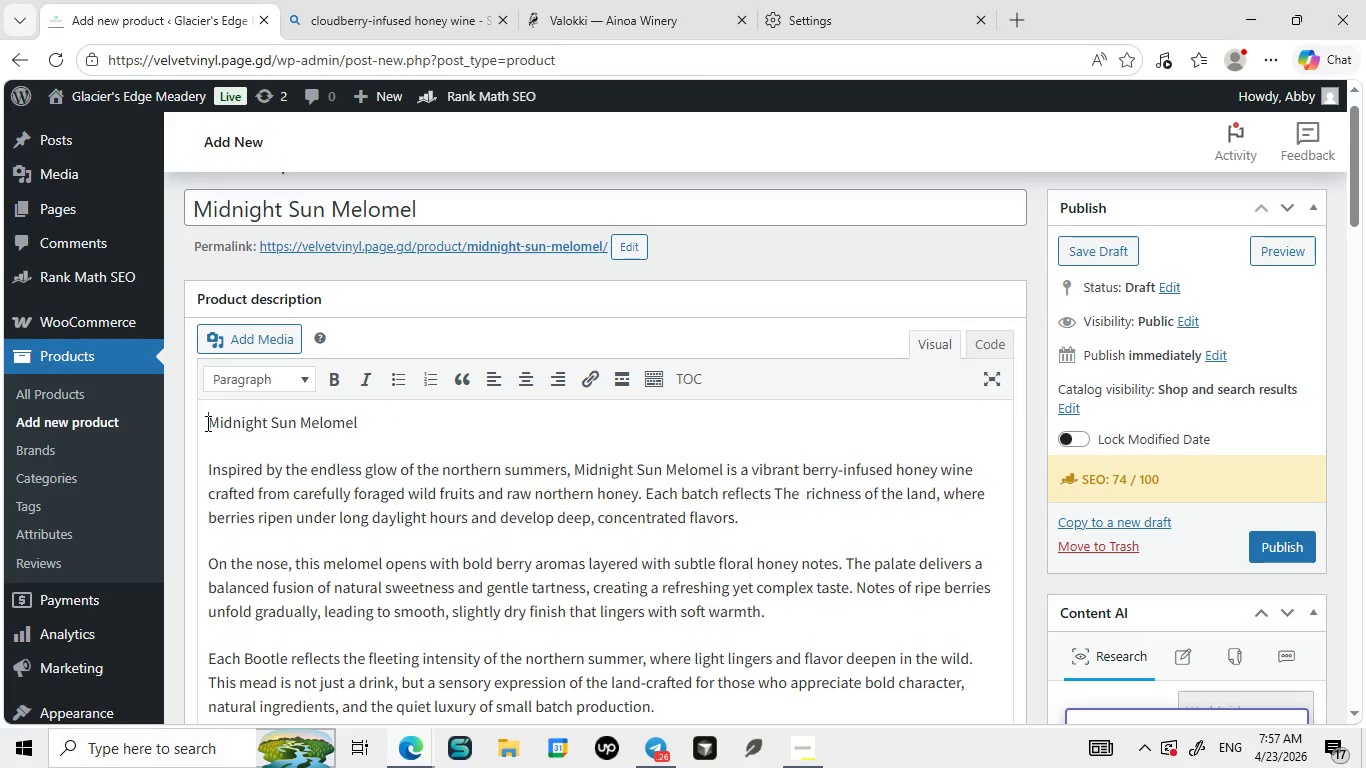 
type(Overview )
 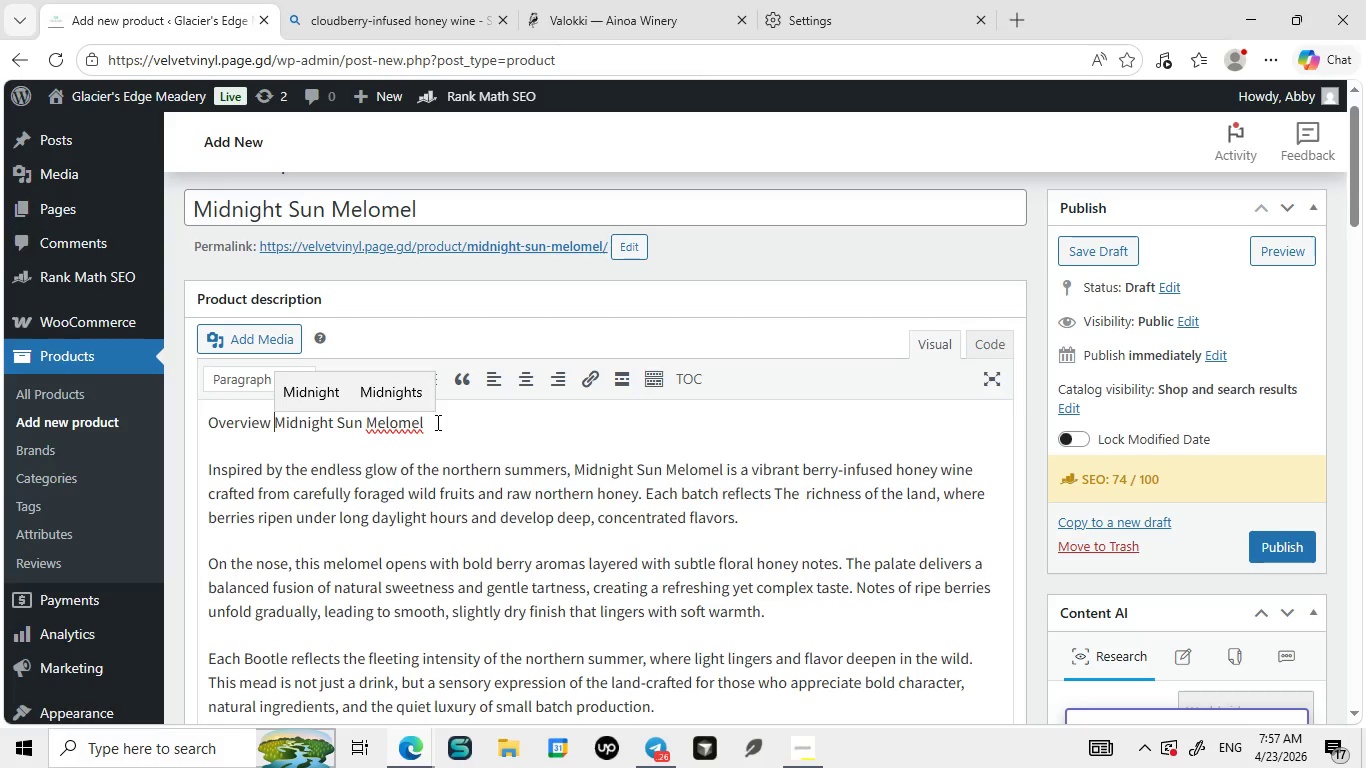 
type(of )
 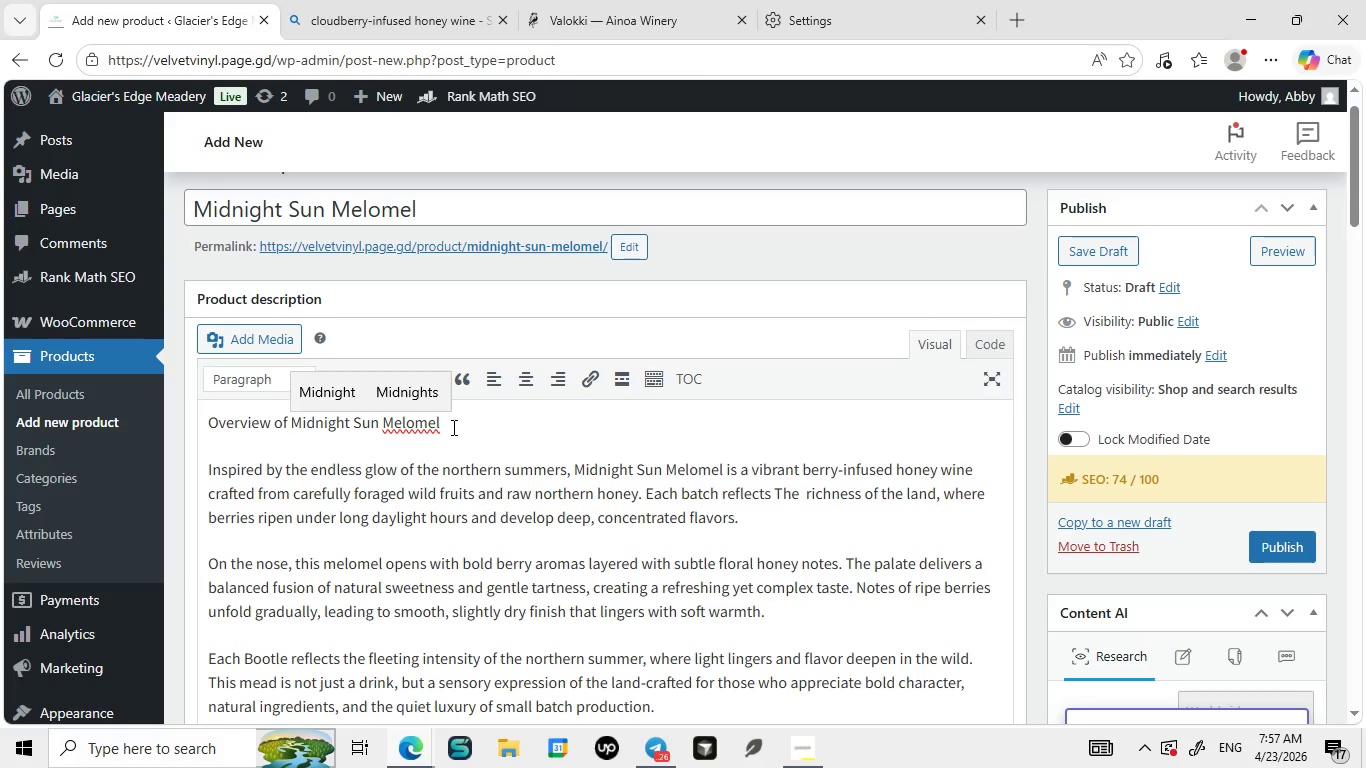 
left_click_drag(start_coordinate=[452, 427], to_coordinate=[190, 419])
 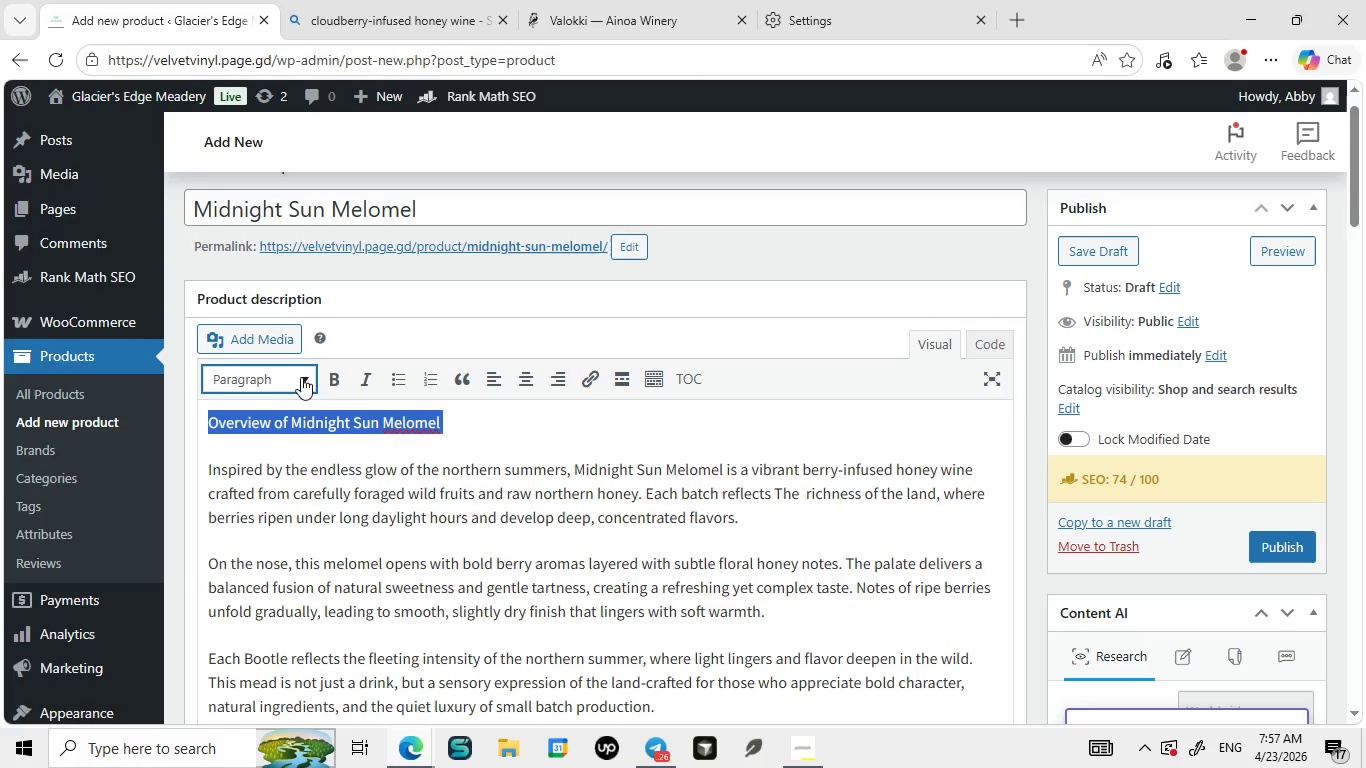 
left_click([301, 377])
 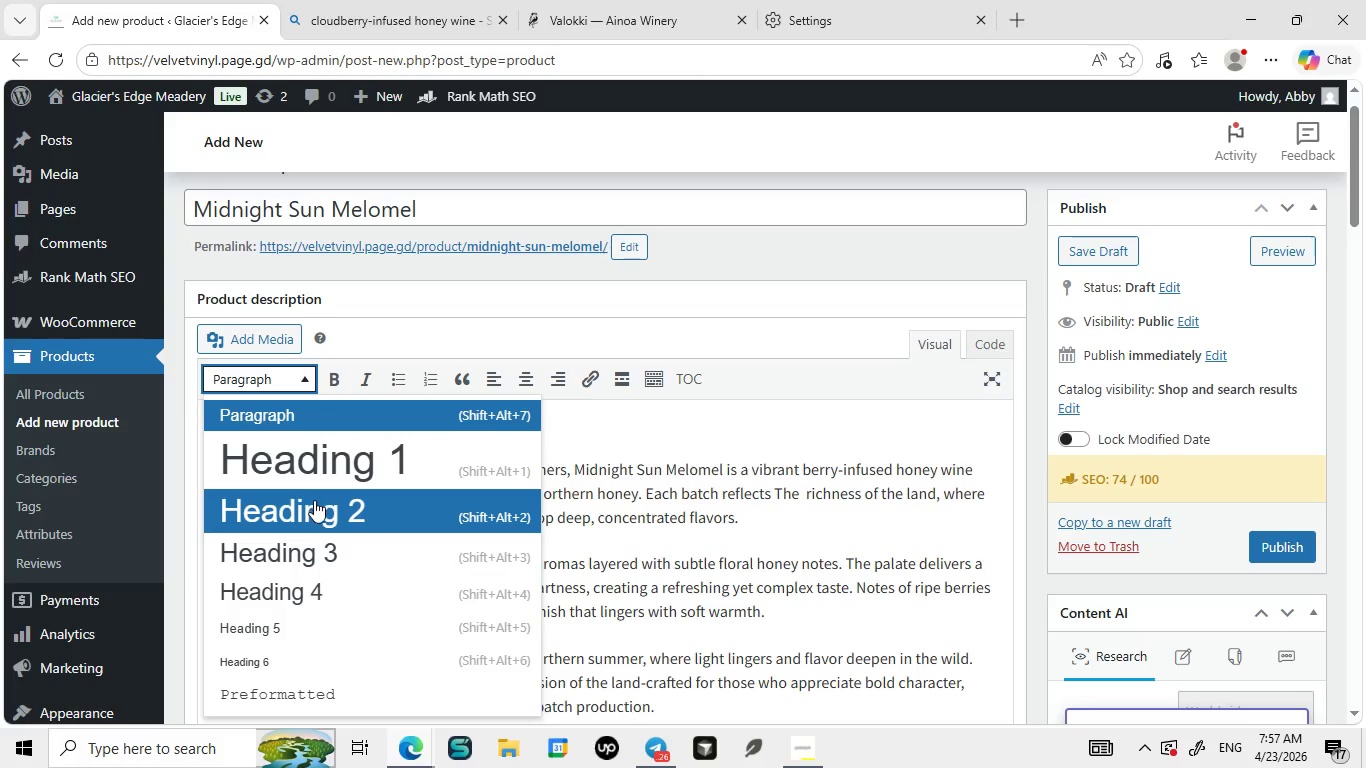 
left_click([314, 501])
 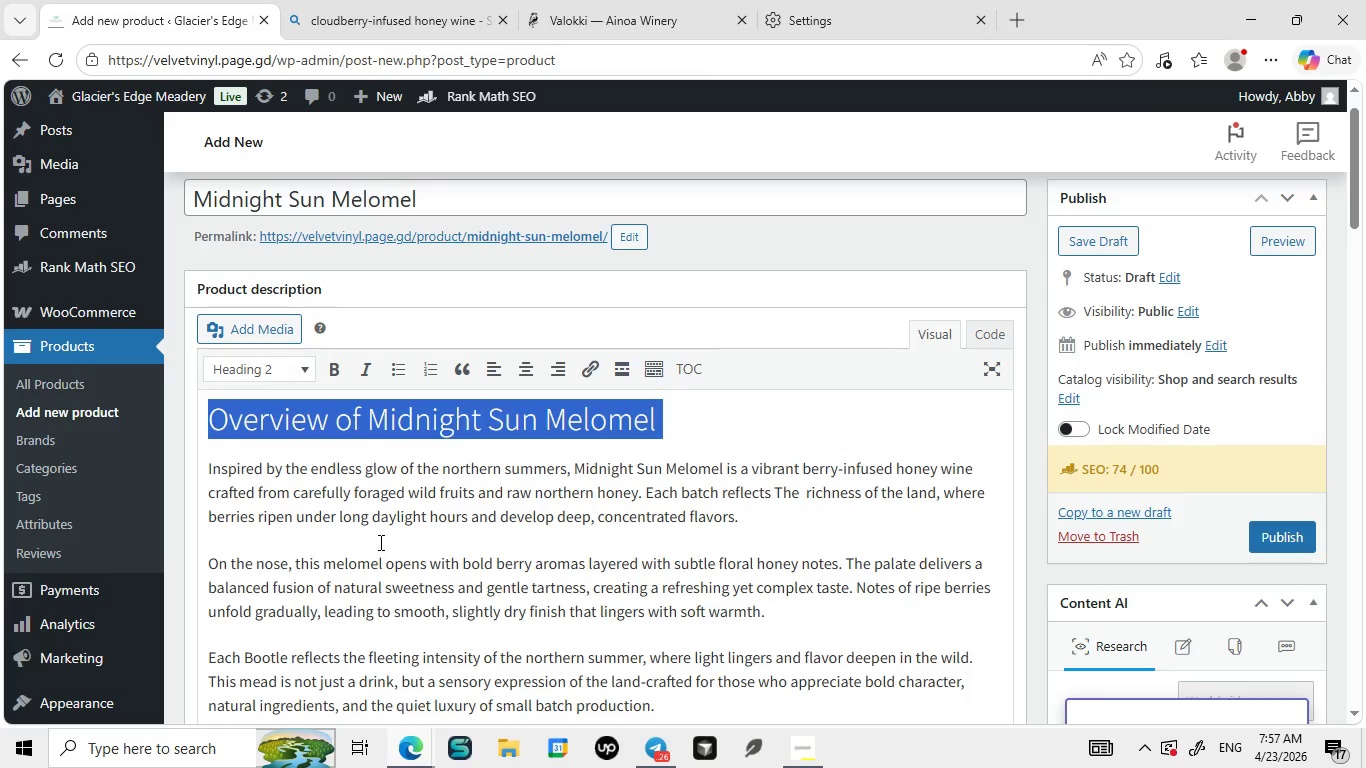 
left_click([379, 542])
 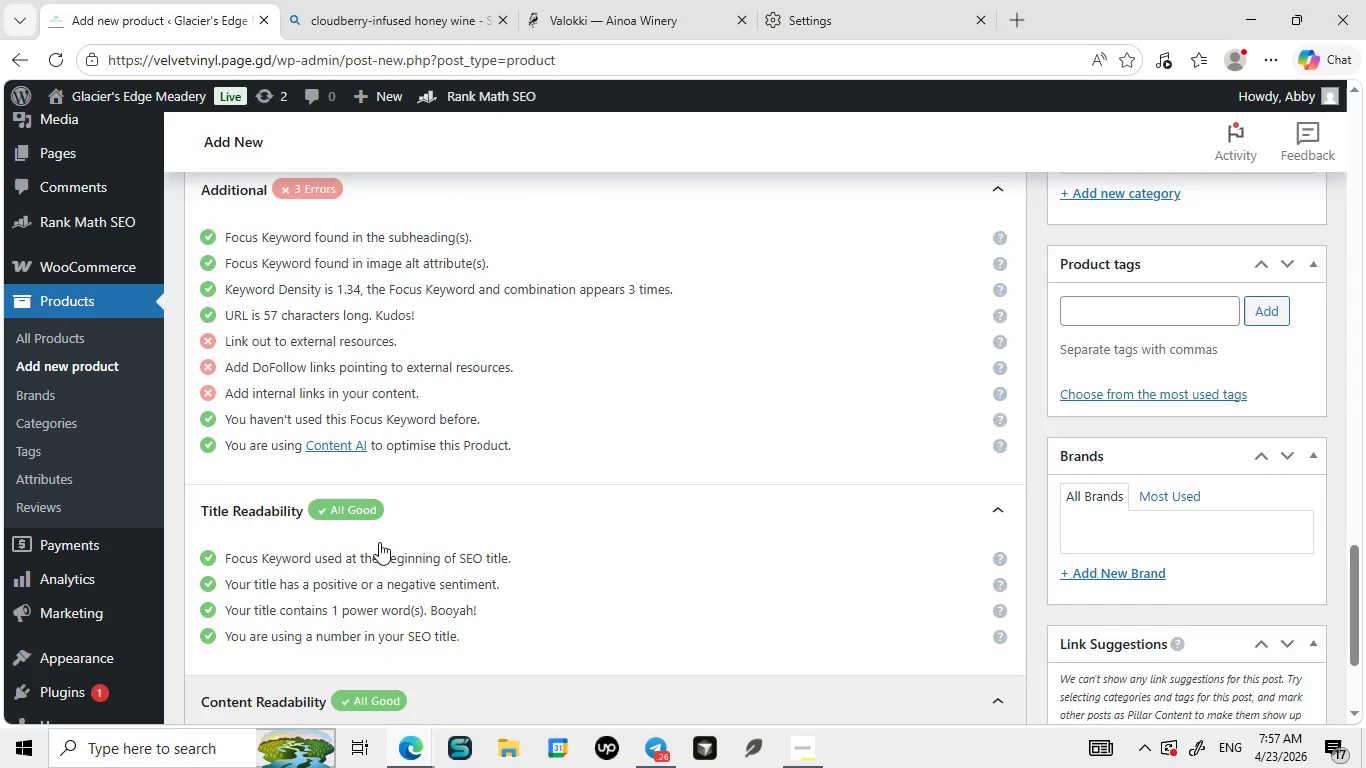 
wait(8.3)
 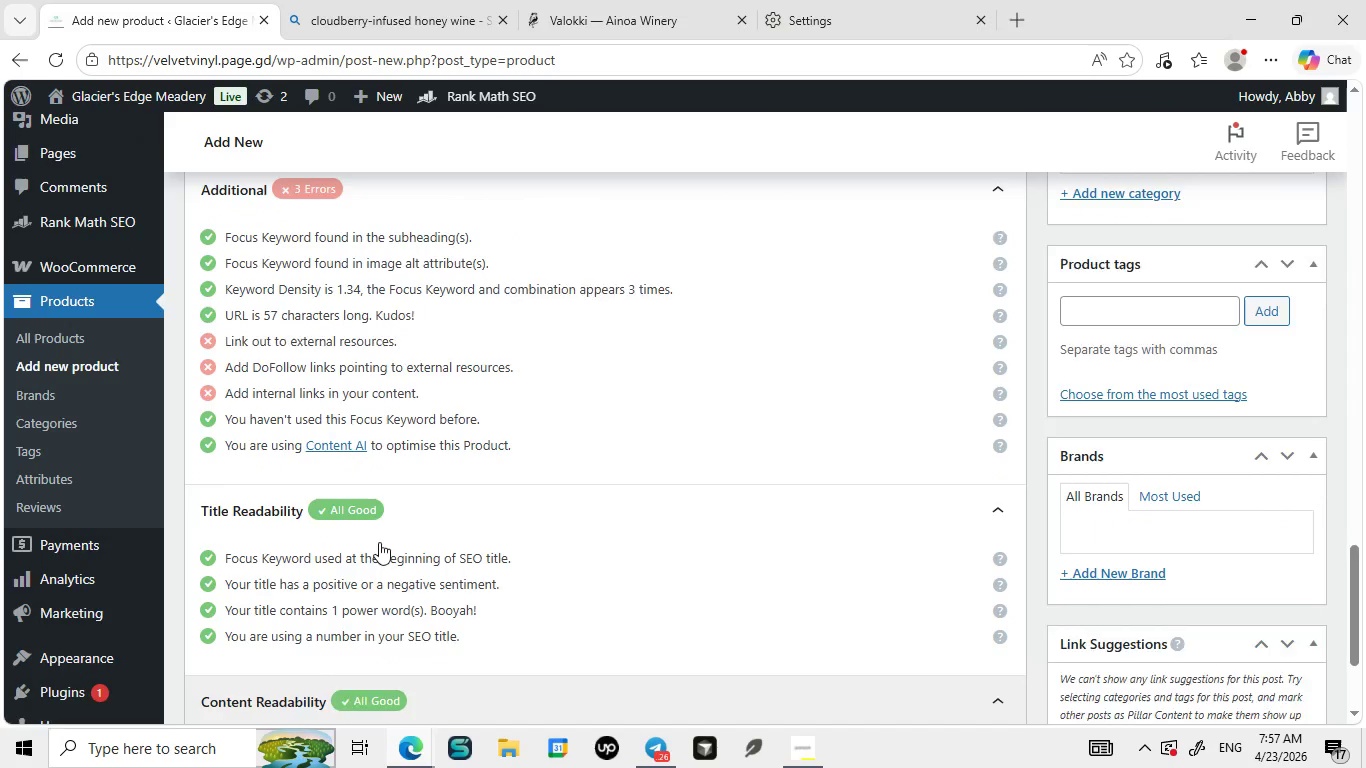 
left_click_drag(start_coordinate=[805, 444], to_coordinate=[975, 440])
 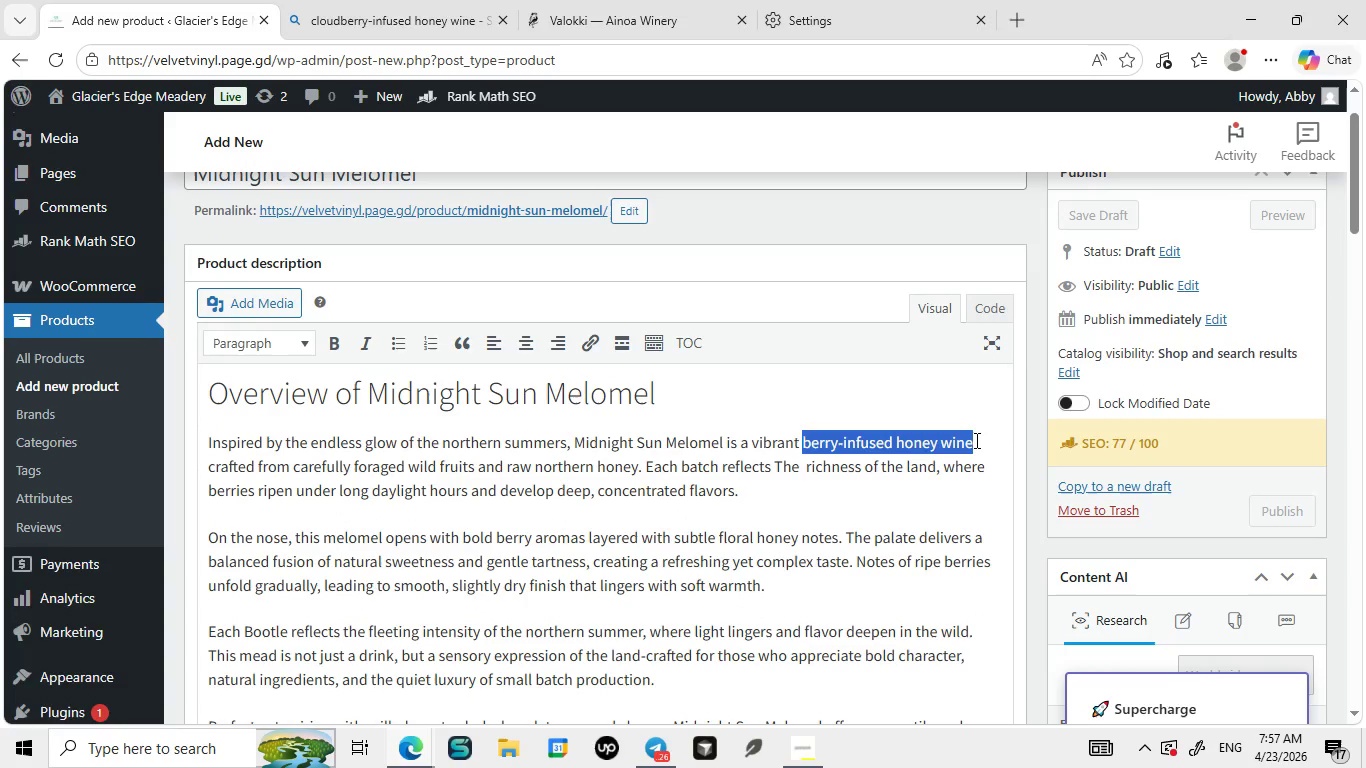 
key(Control+C)
 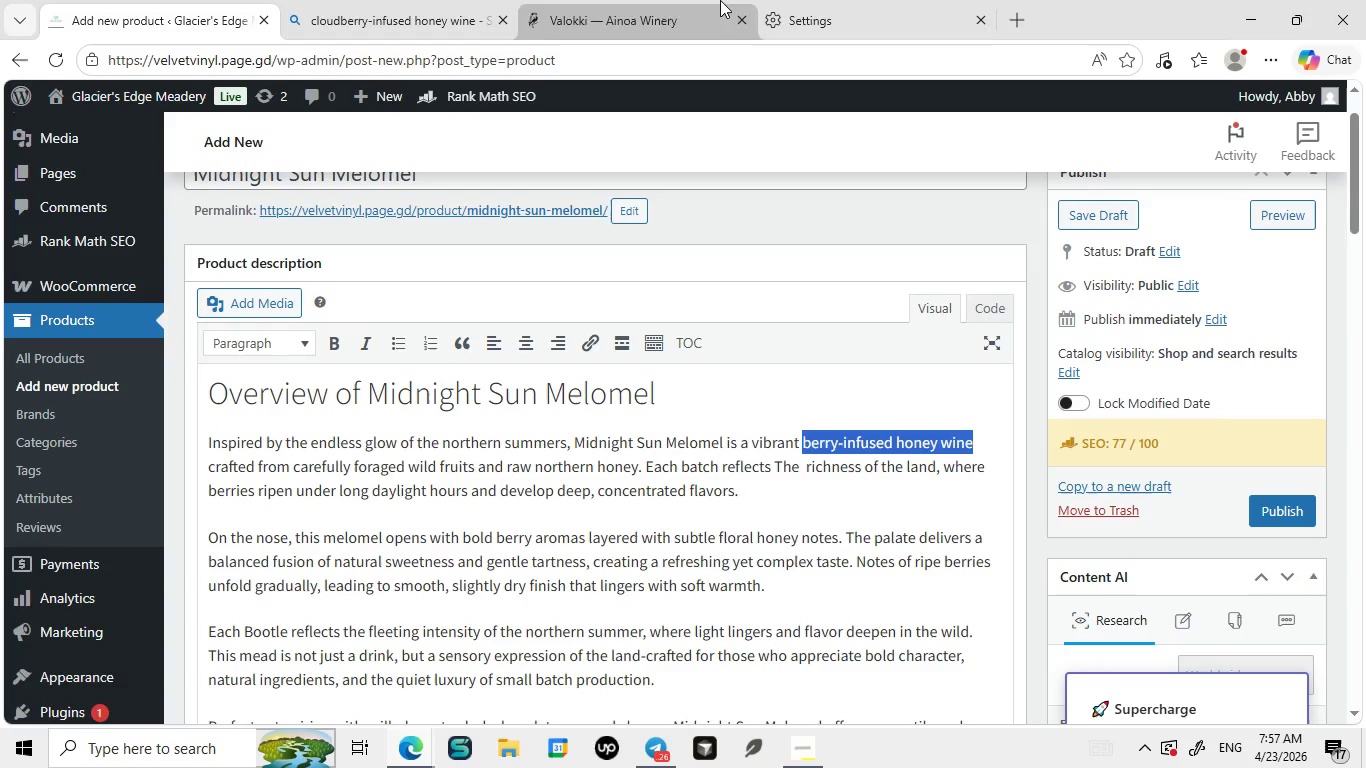 
left_click([896, 0])
 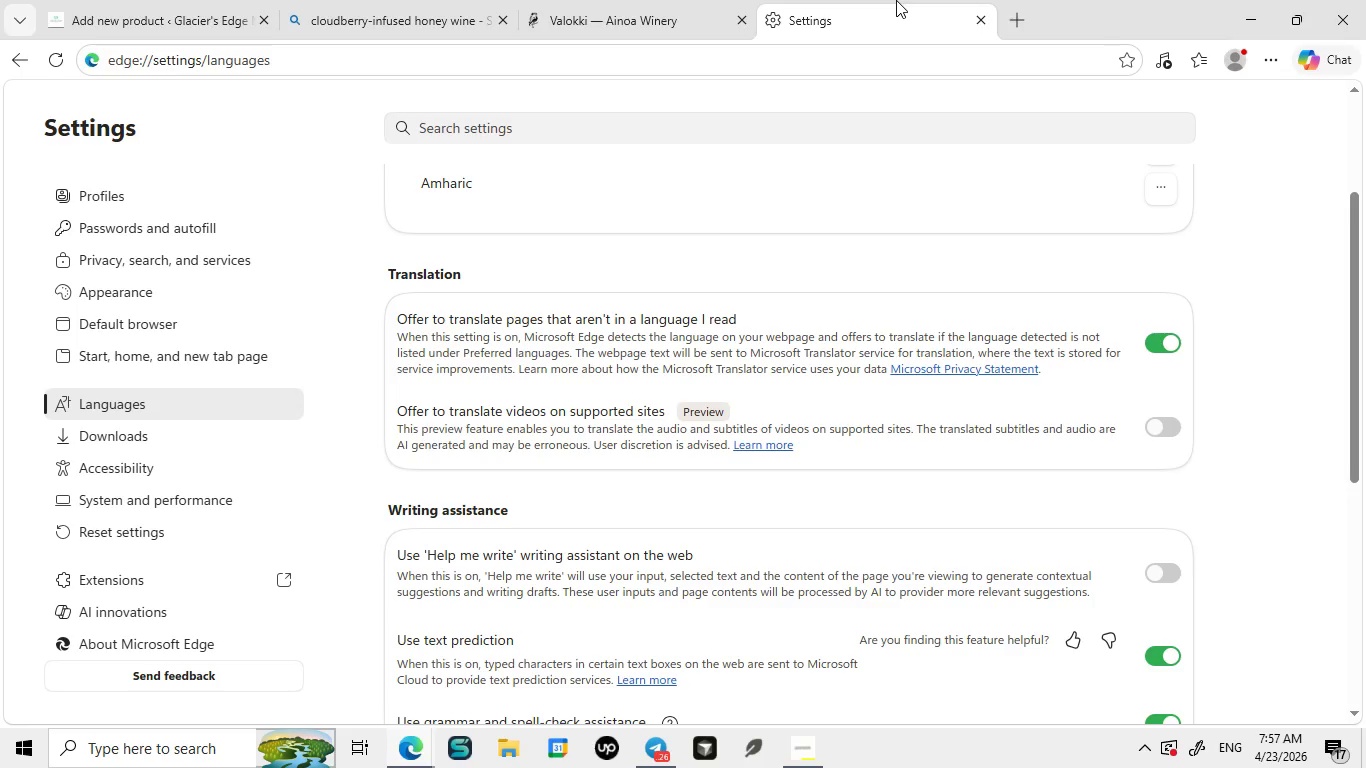 
key(Control+ControlLeft)
 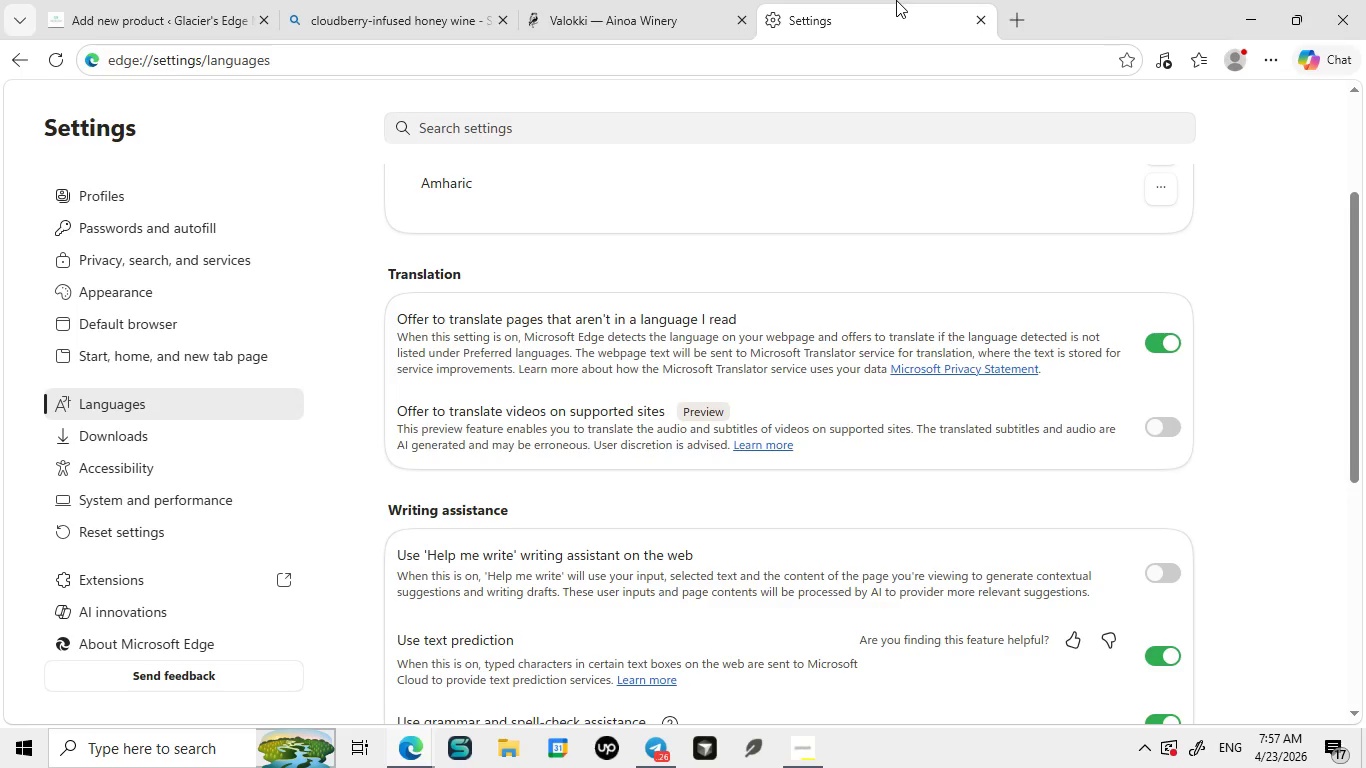 
key(Control+V)
 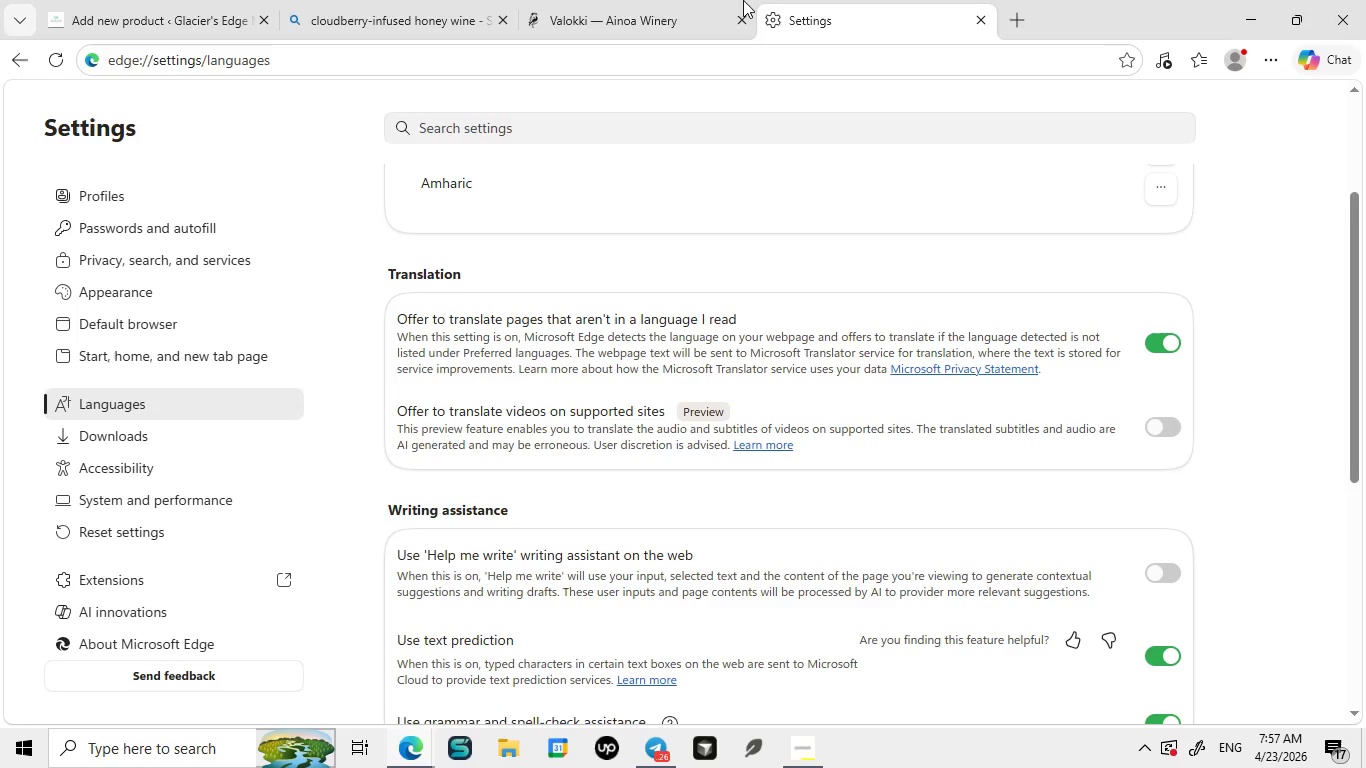 
left_click([618, 0])
 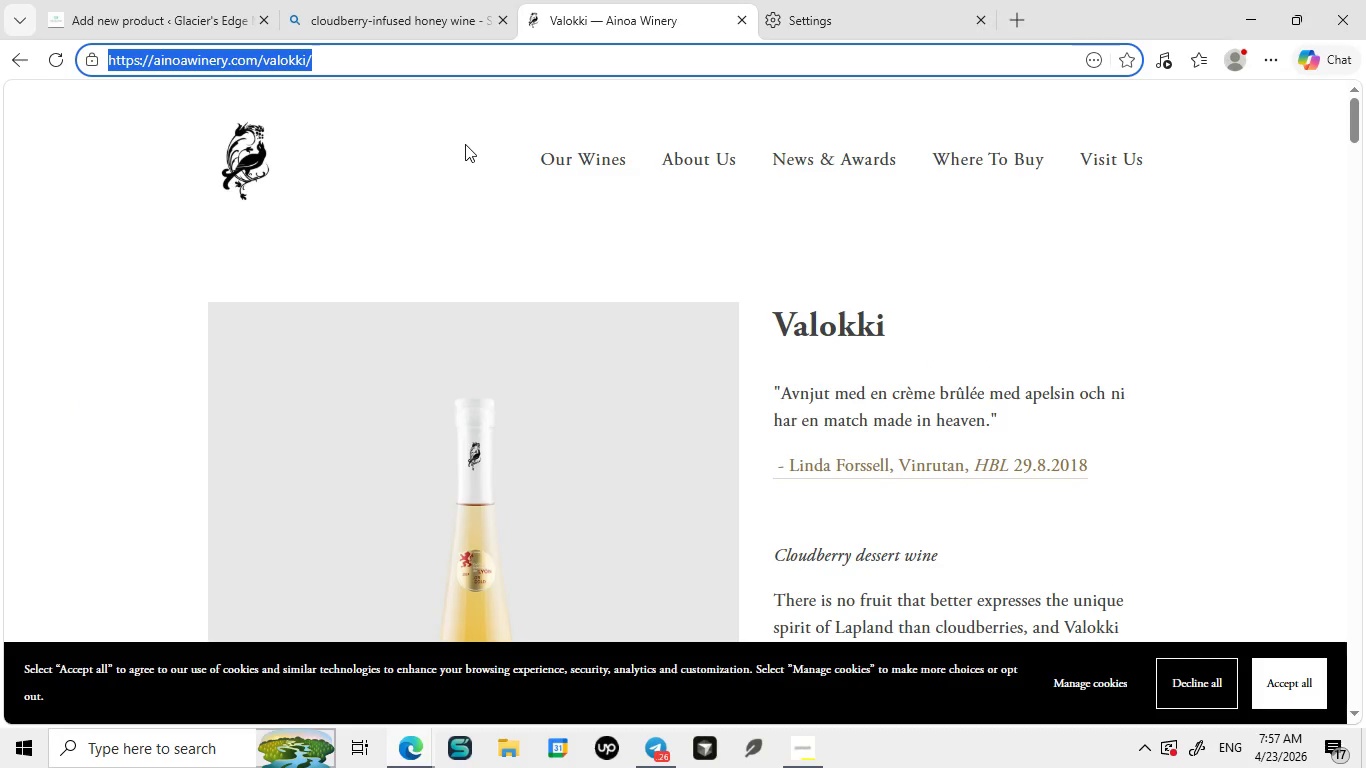 
key(Backspace)
 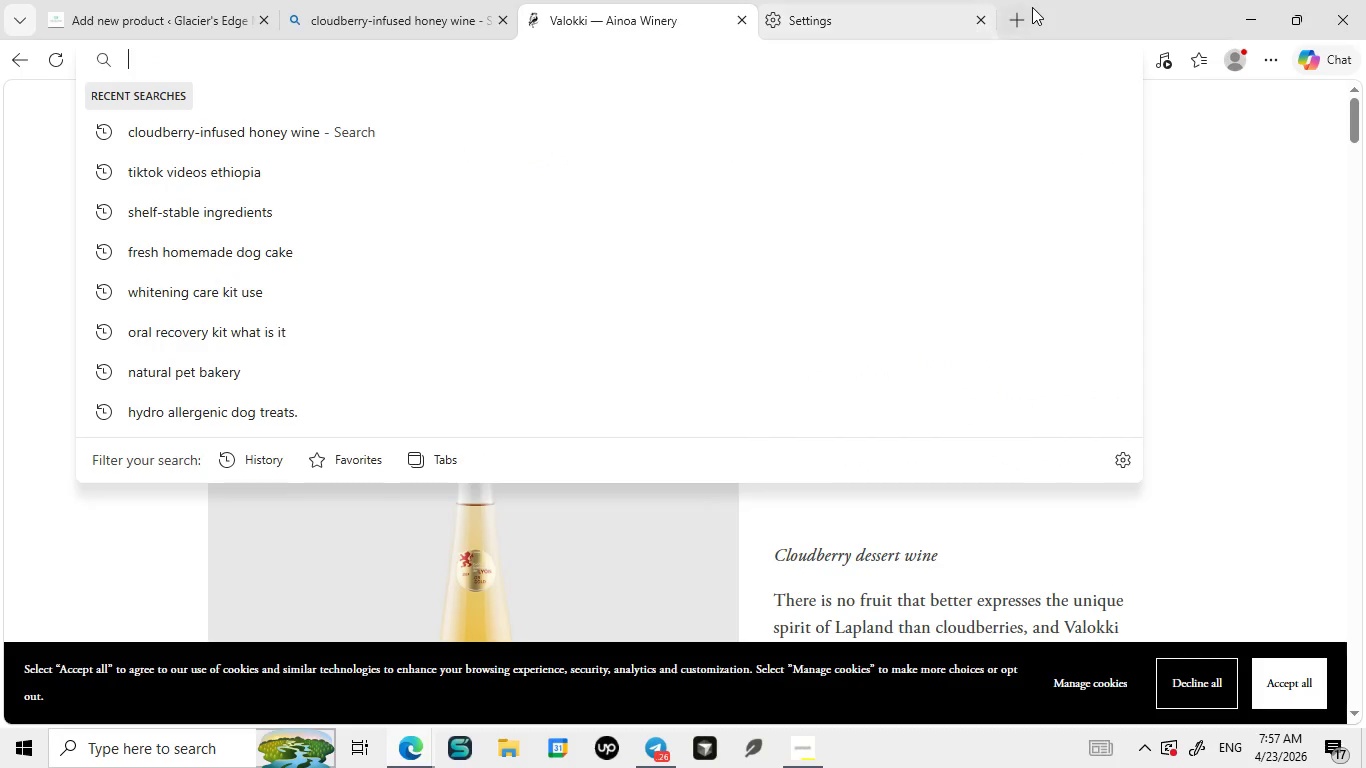 
left_click([1029, 12])
 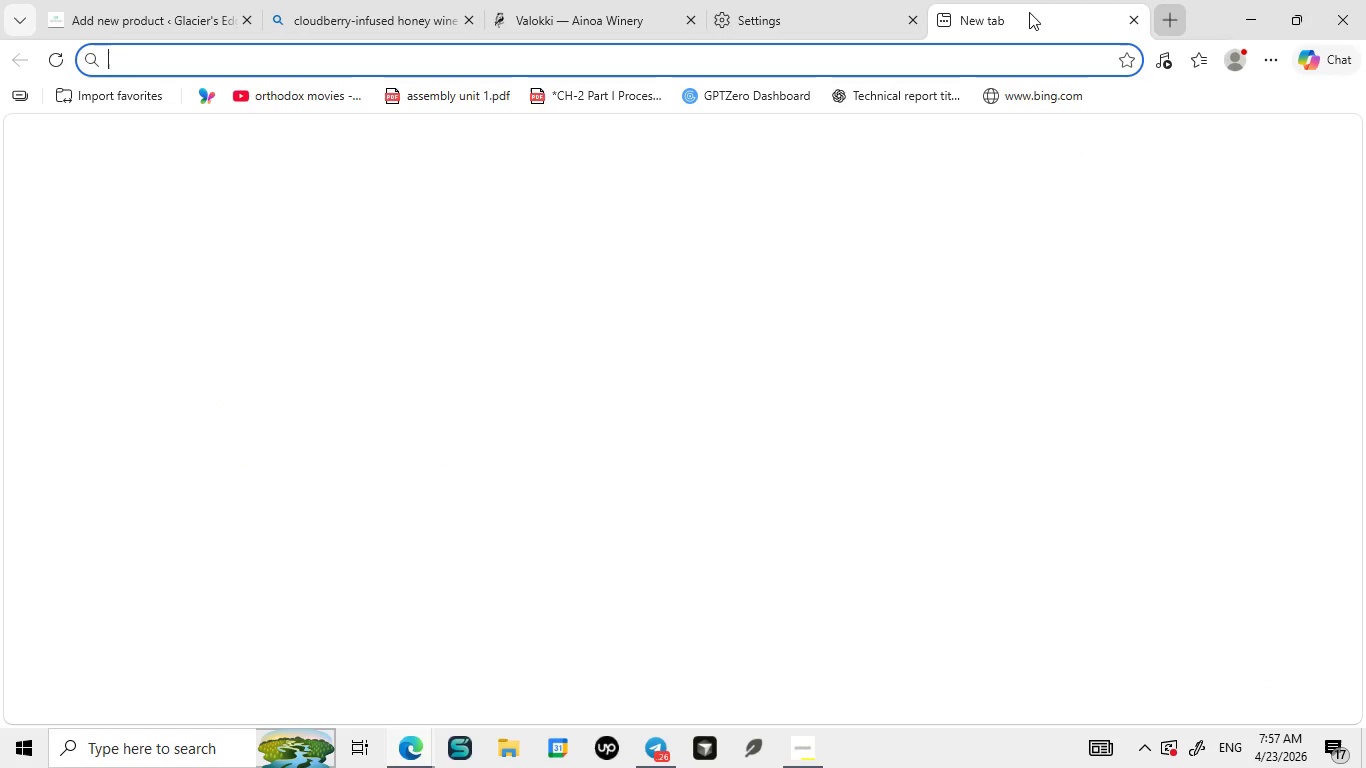 
key(Control+ControlLeft)
 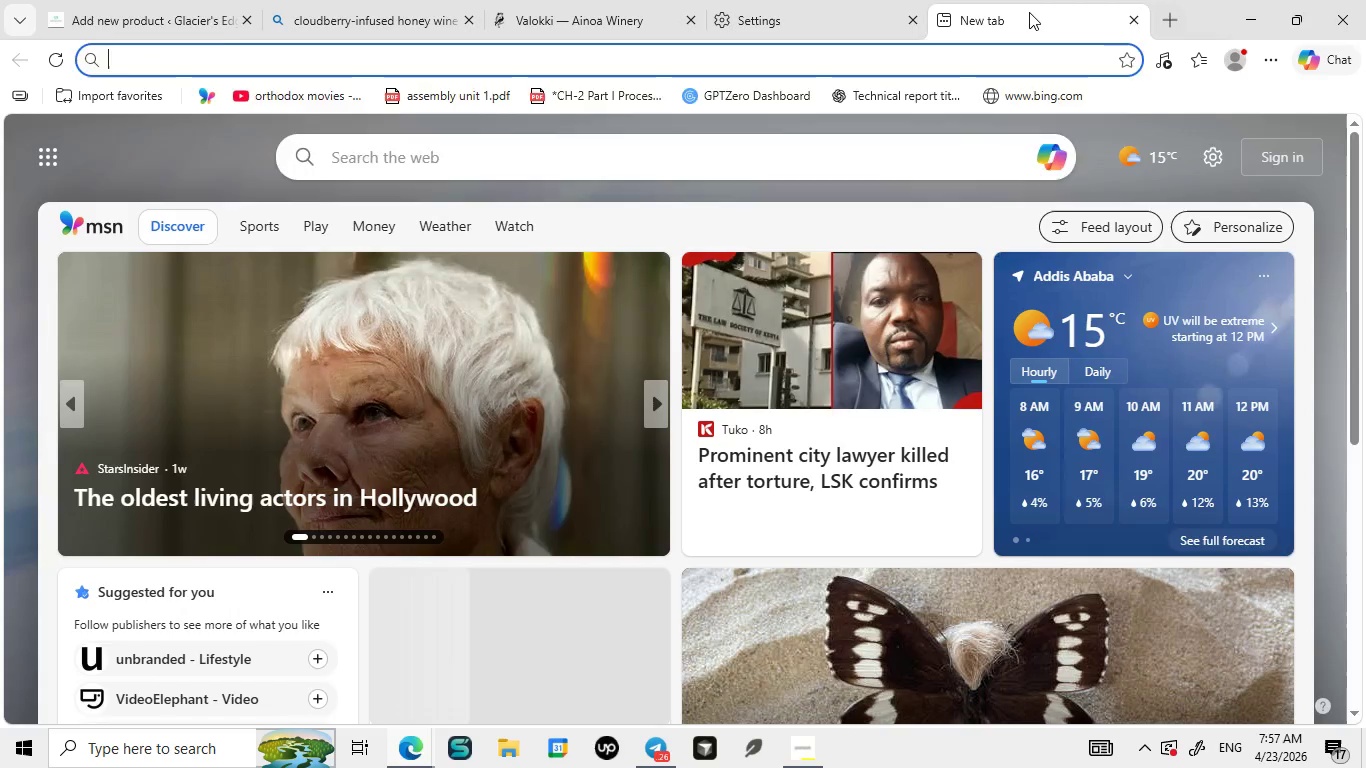 
key(Control+V)
 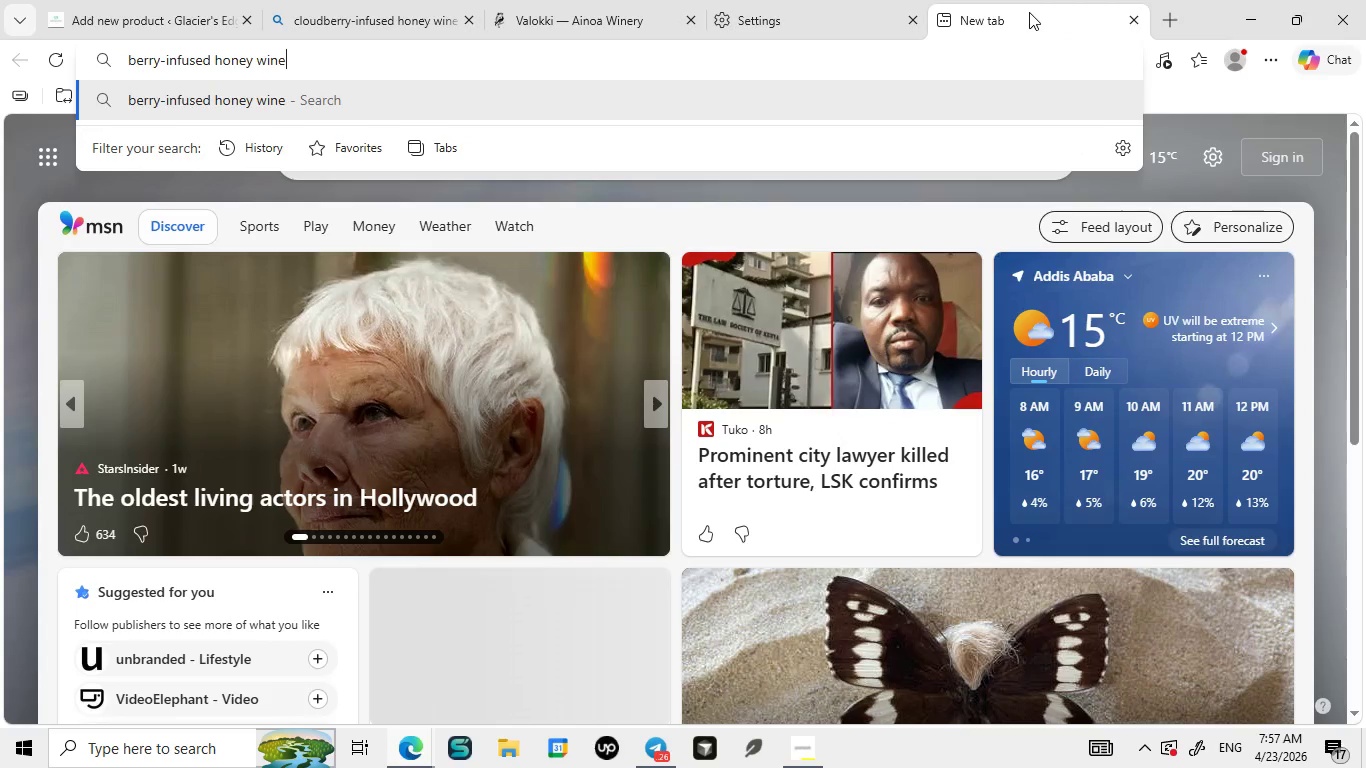 
key(Enter)
 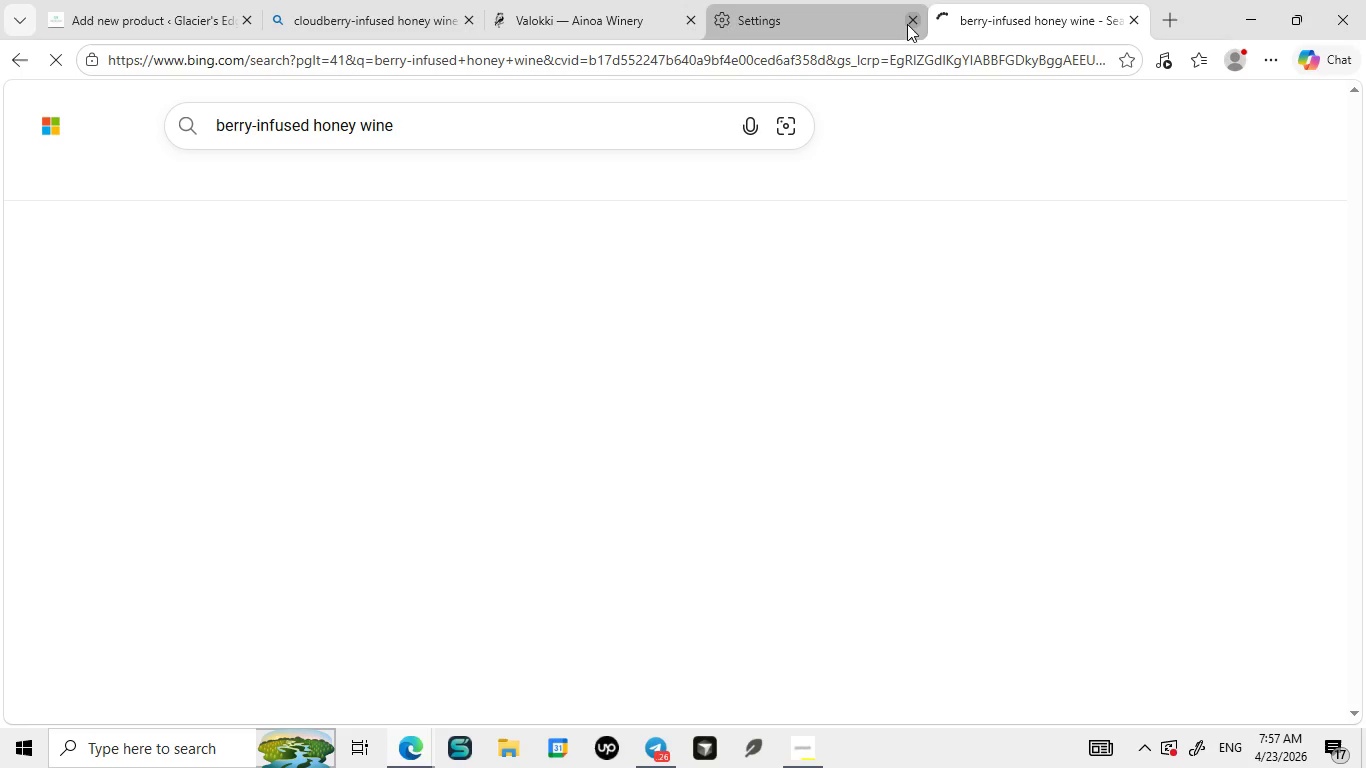 
left_click([910, 20])
 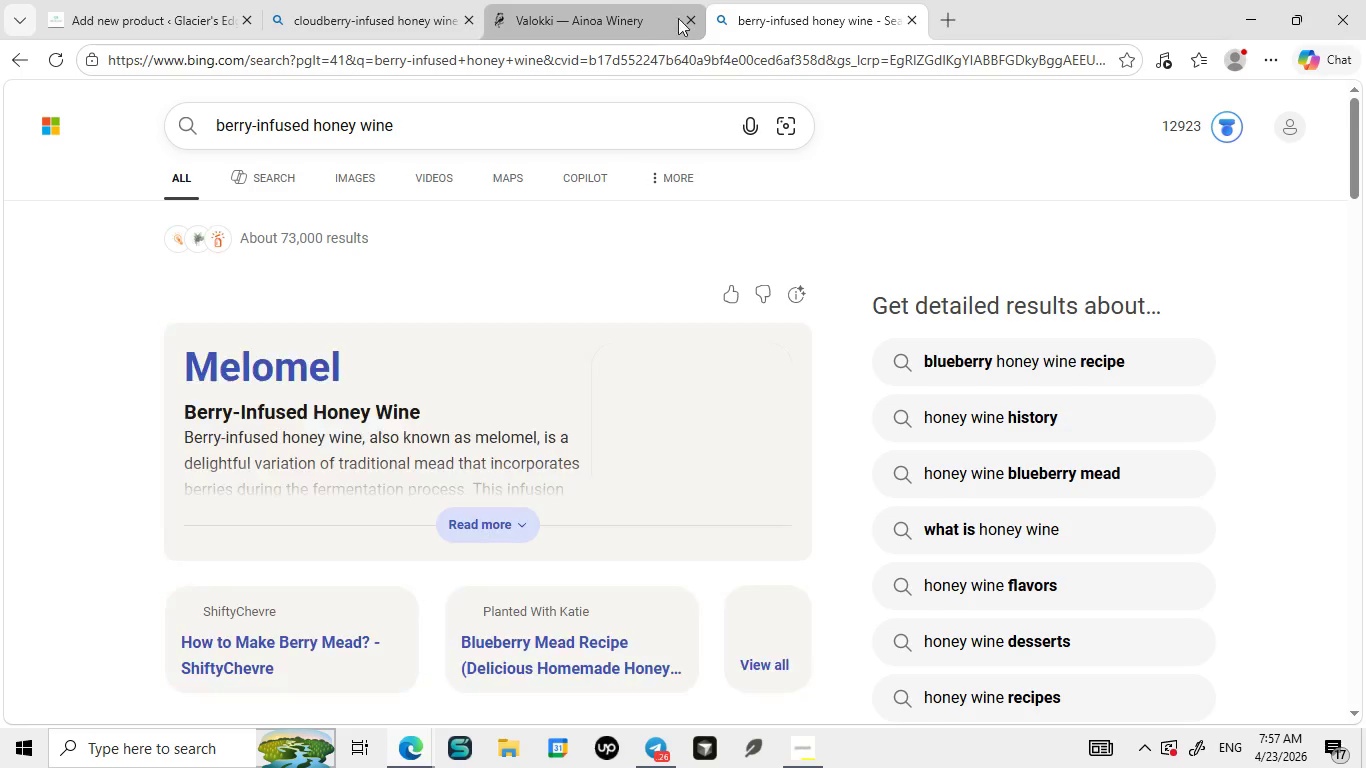 
left_click([690, 18])
 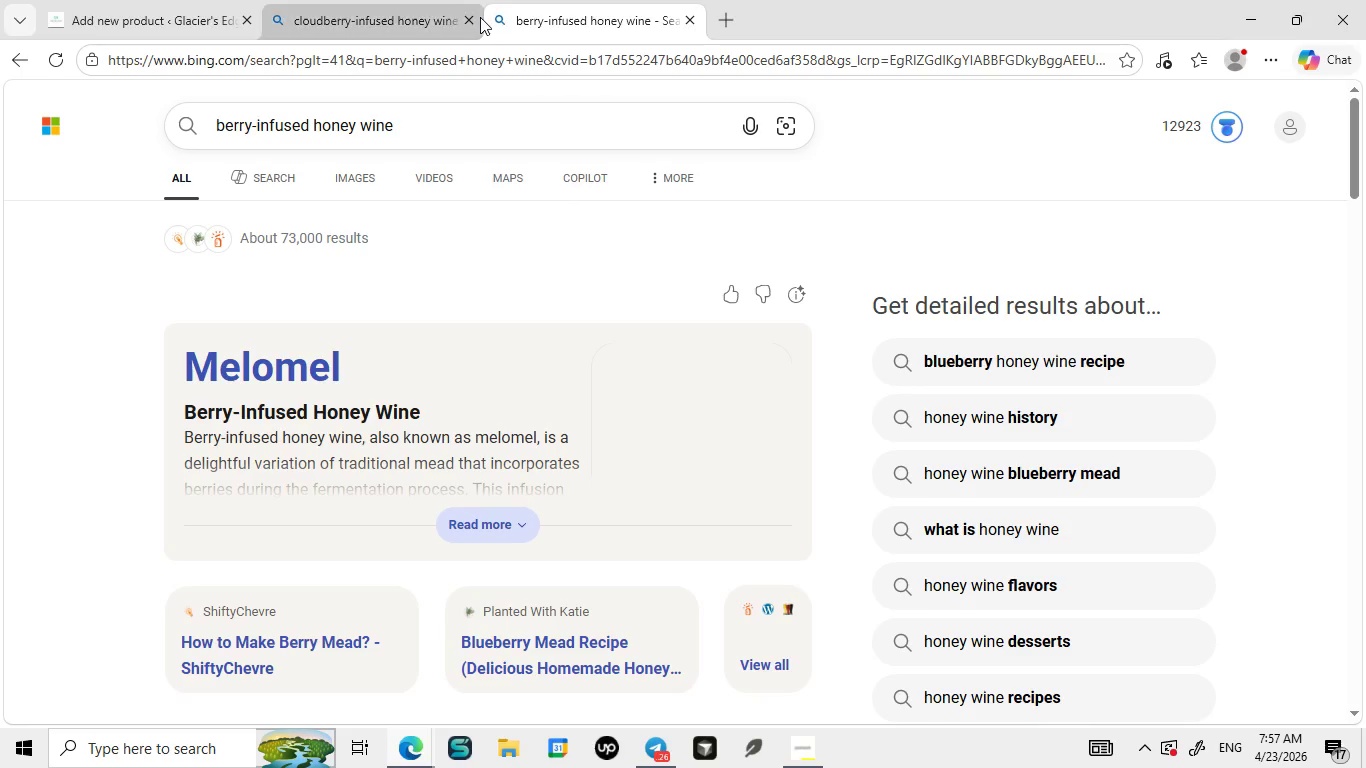 
left_click([474, 17])
 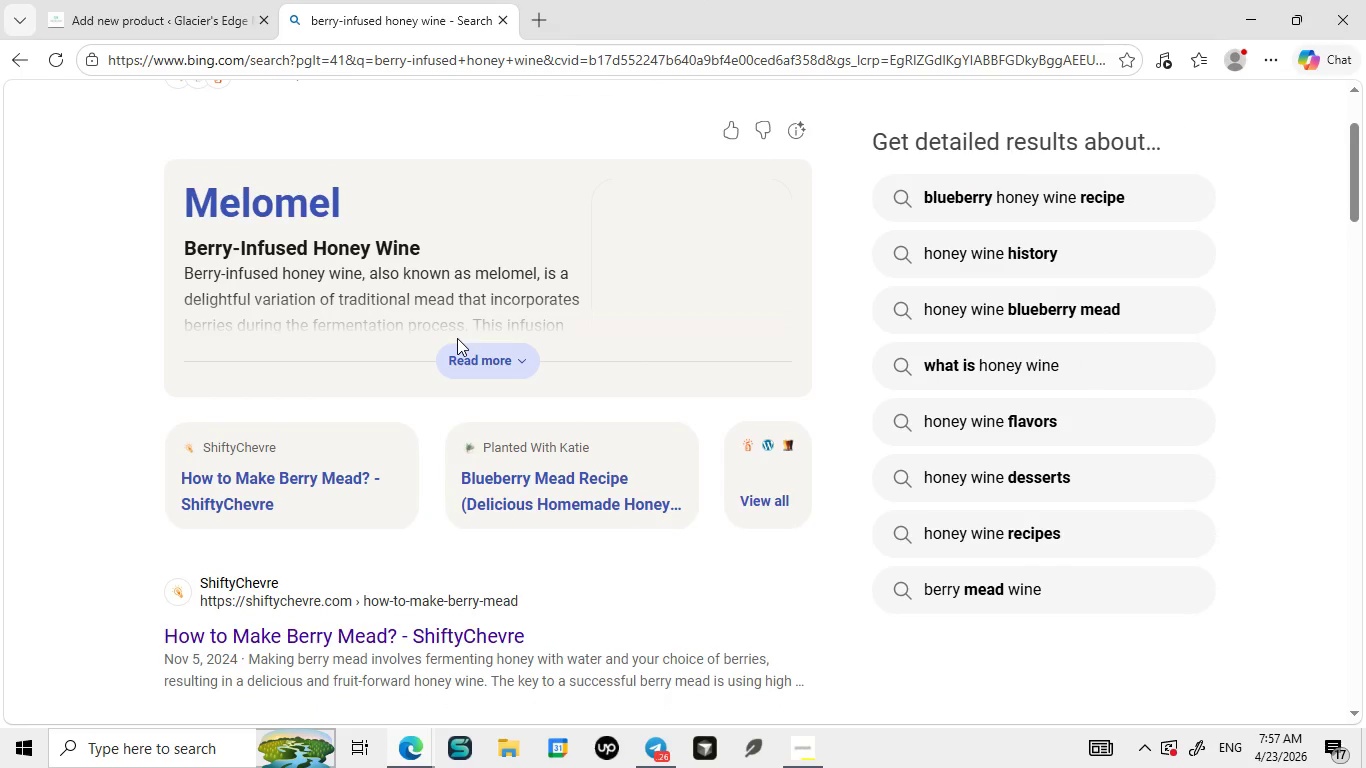 
left_click([493, 365])
 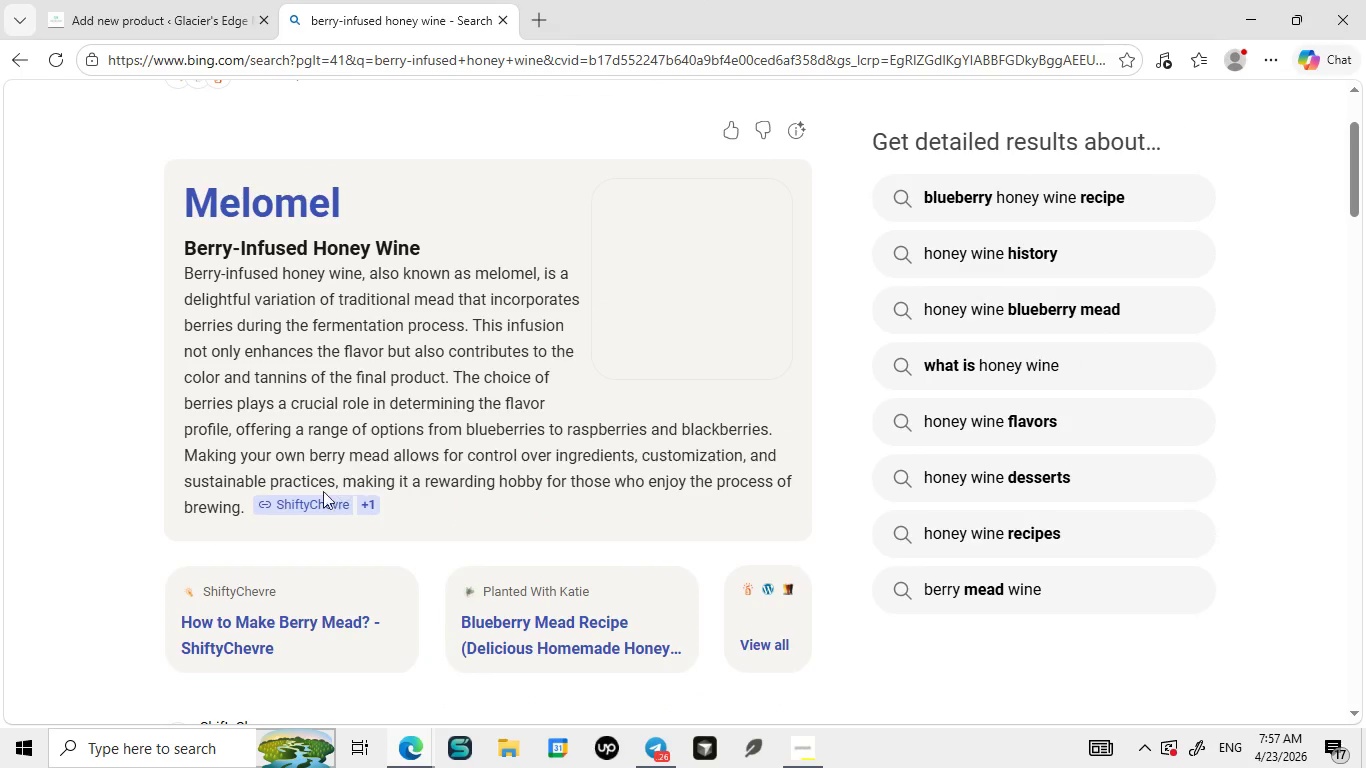 
left_click([317, 499])
 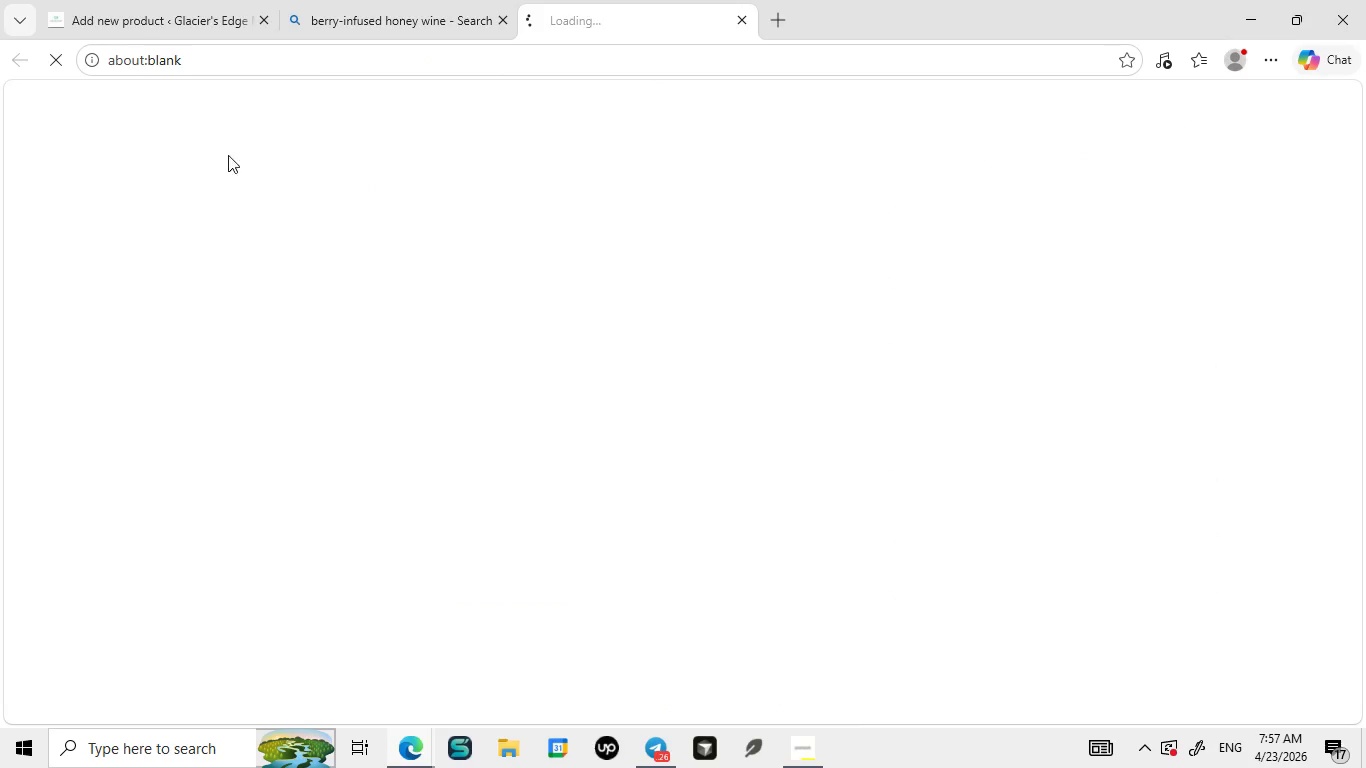 
left_click([197, 0])
 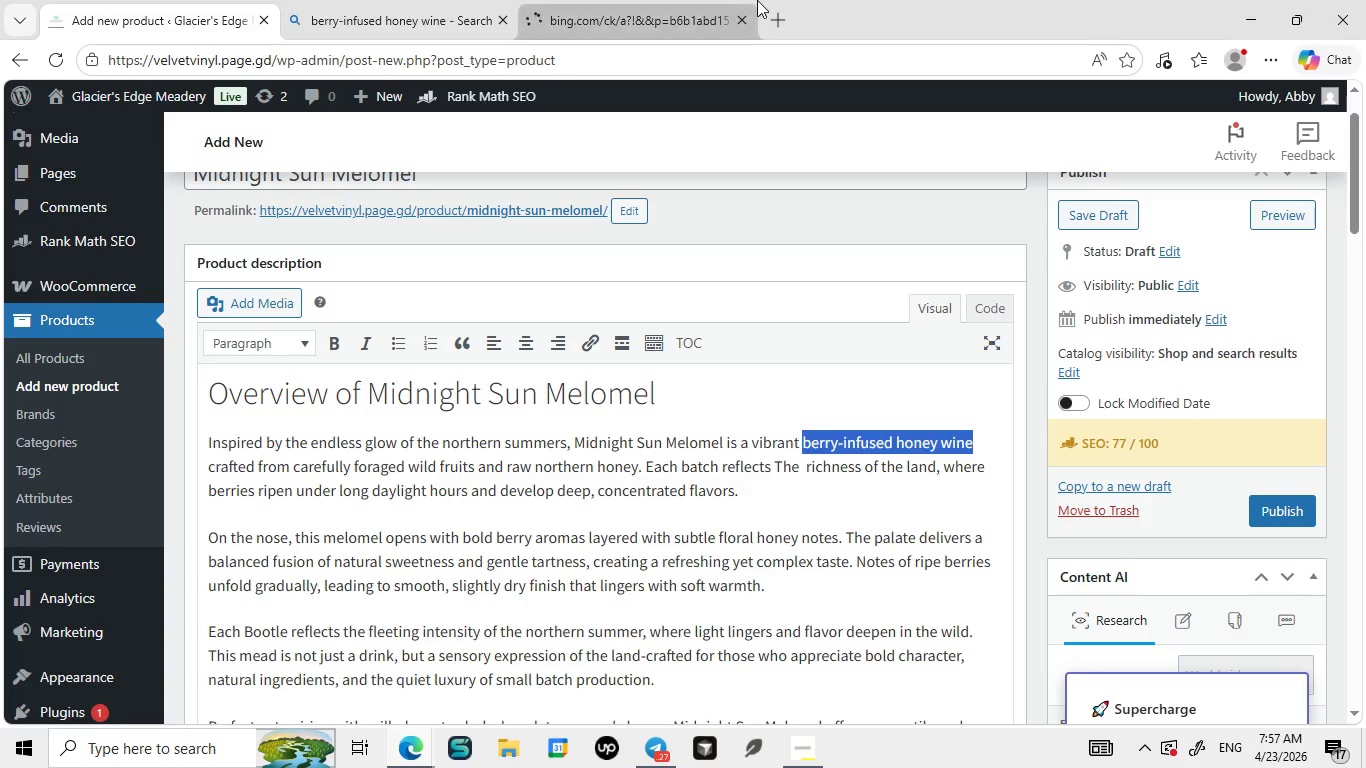 
left_click([658, 0])
 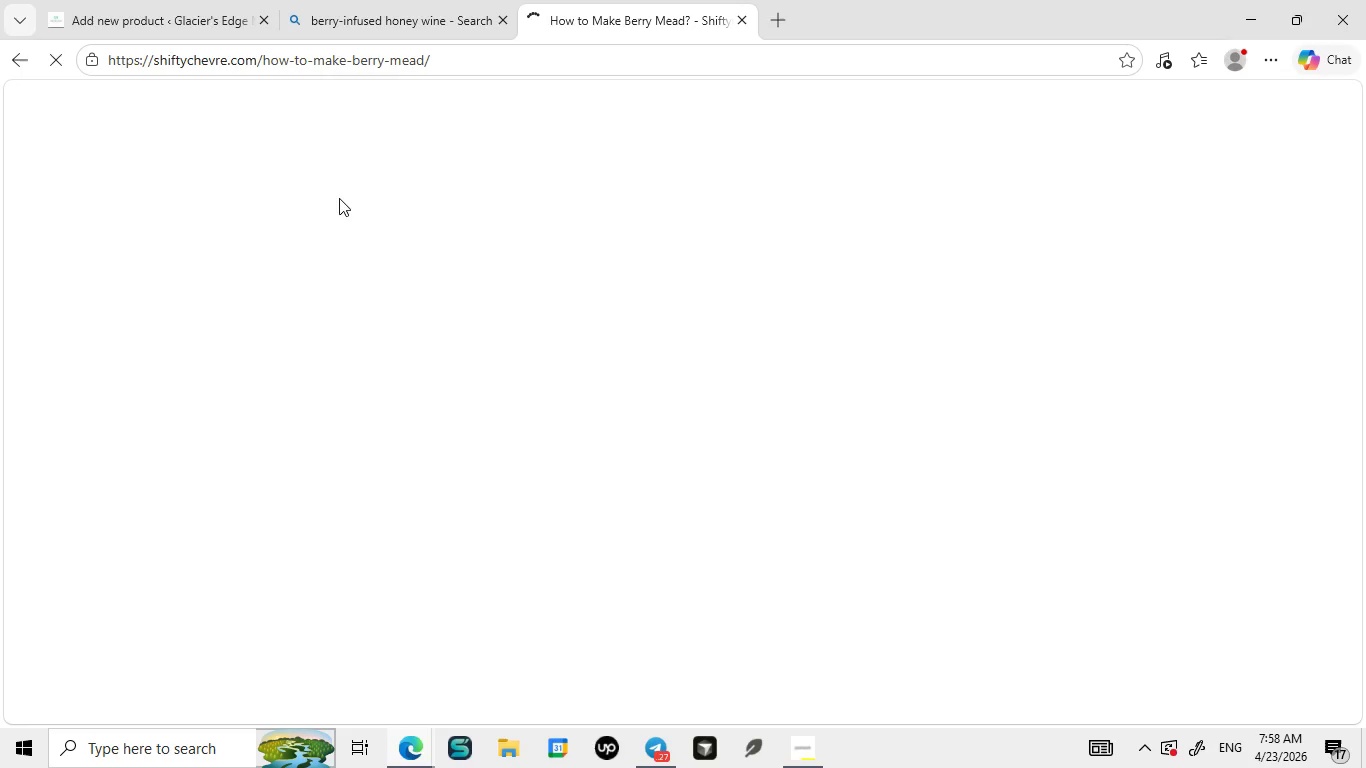 
left_click([461, 61])